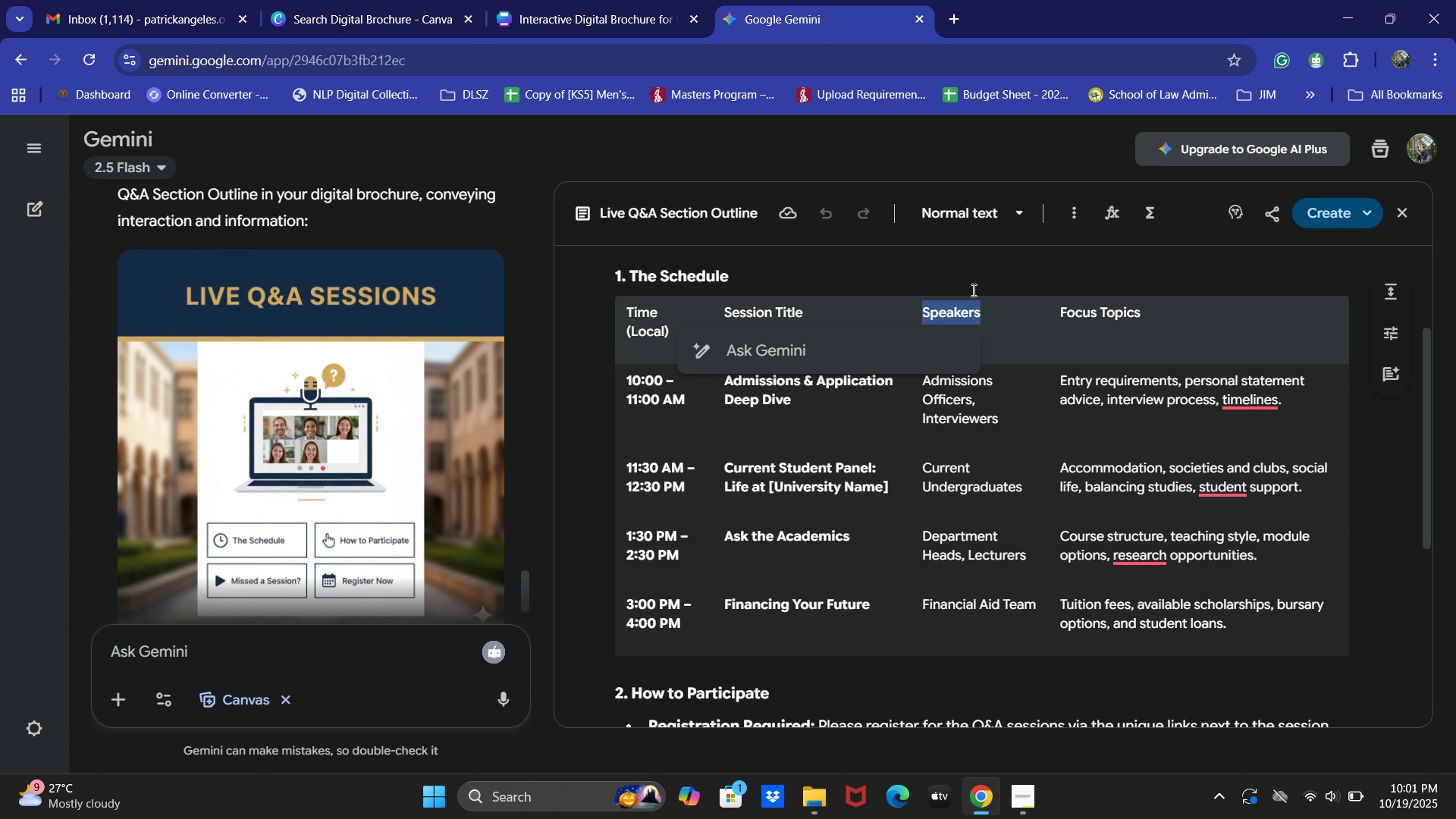 
key(Control+C)
 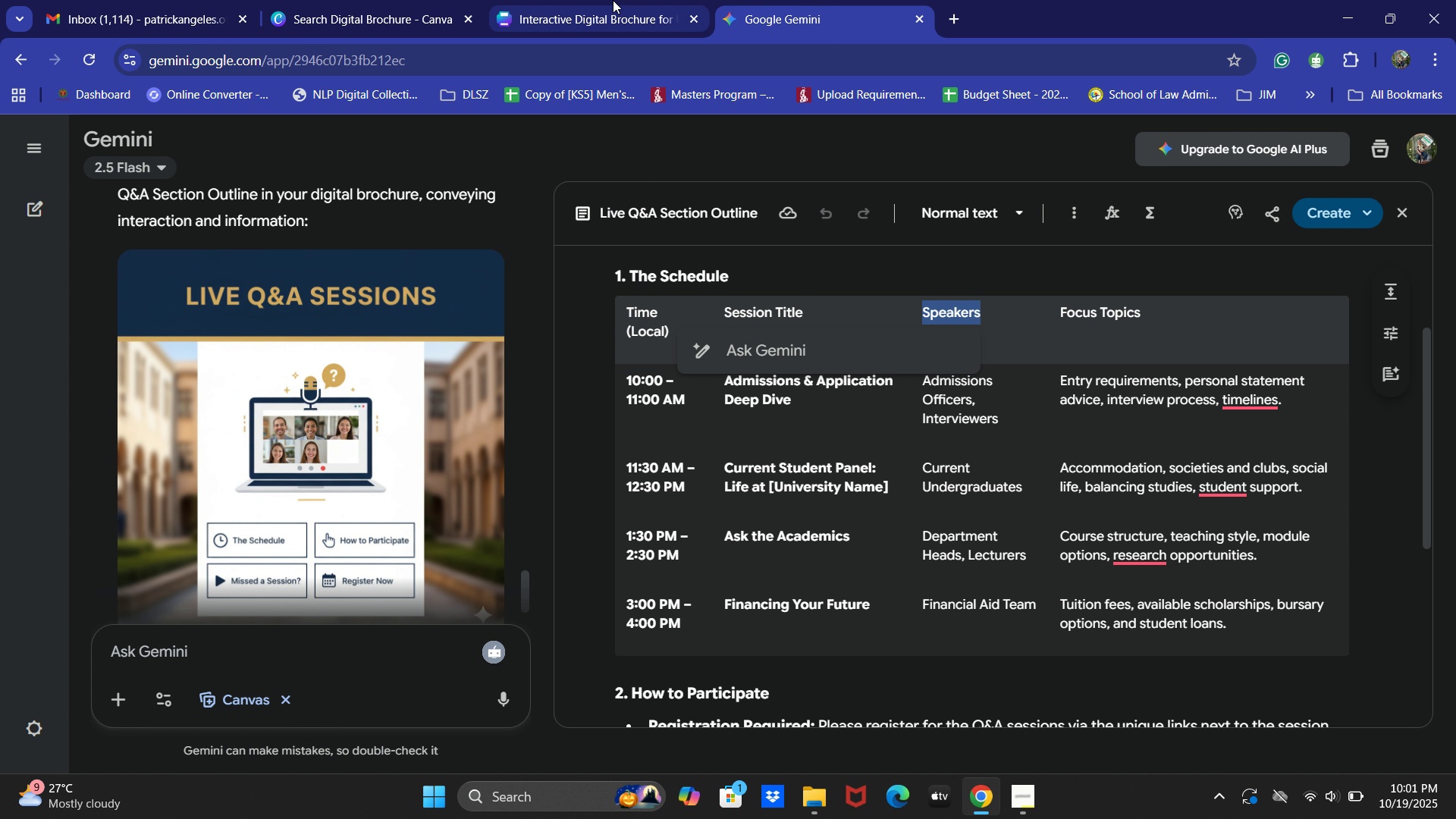 
left_click([613, 0])
 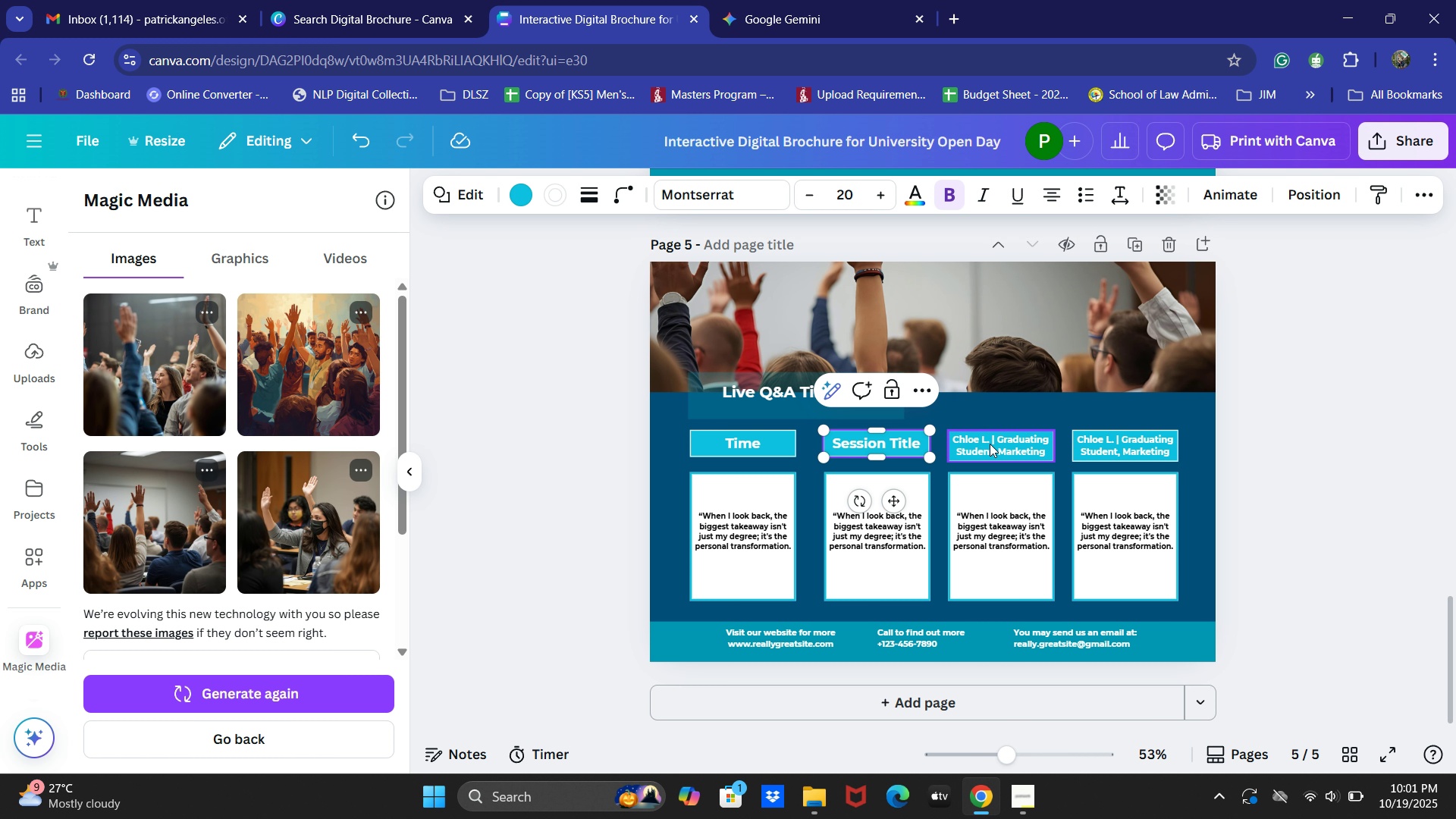 
double_click([990, 444])
 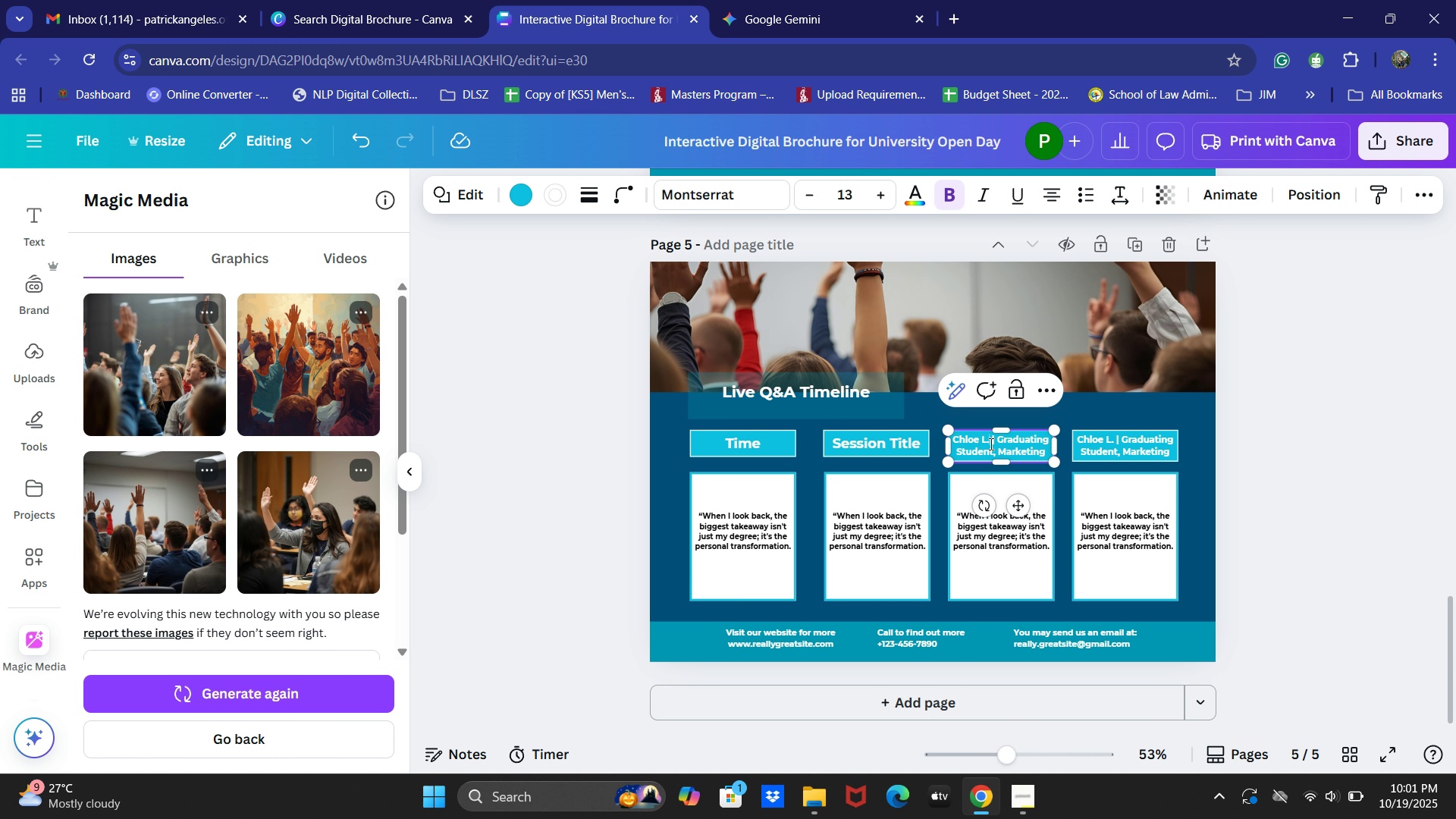 
key(Control+A)
 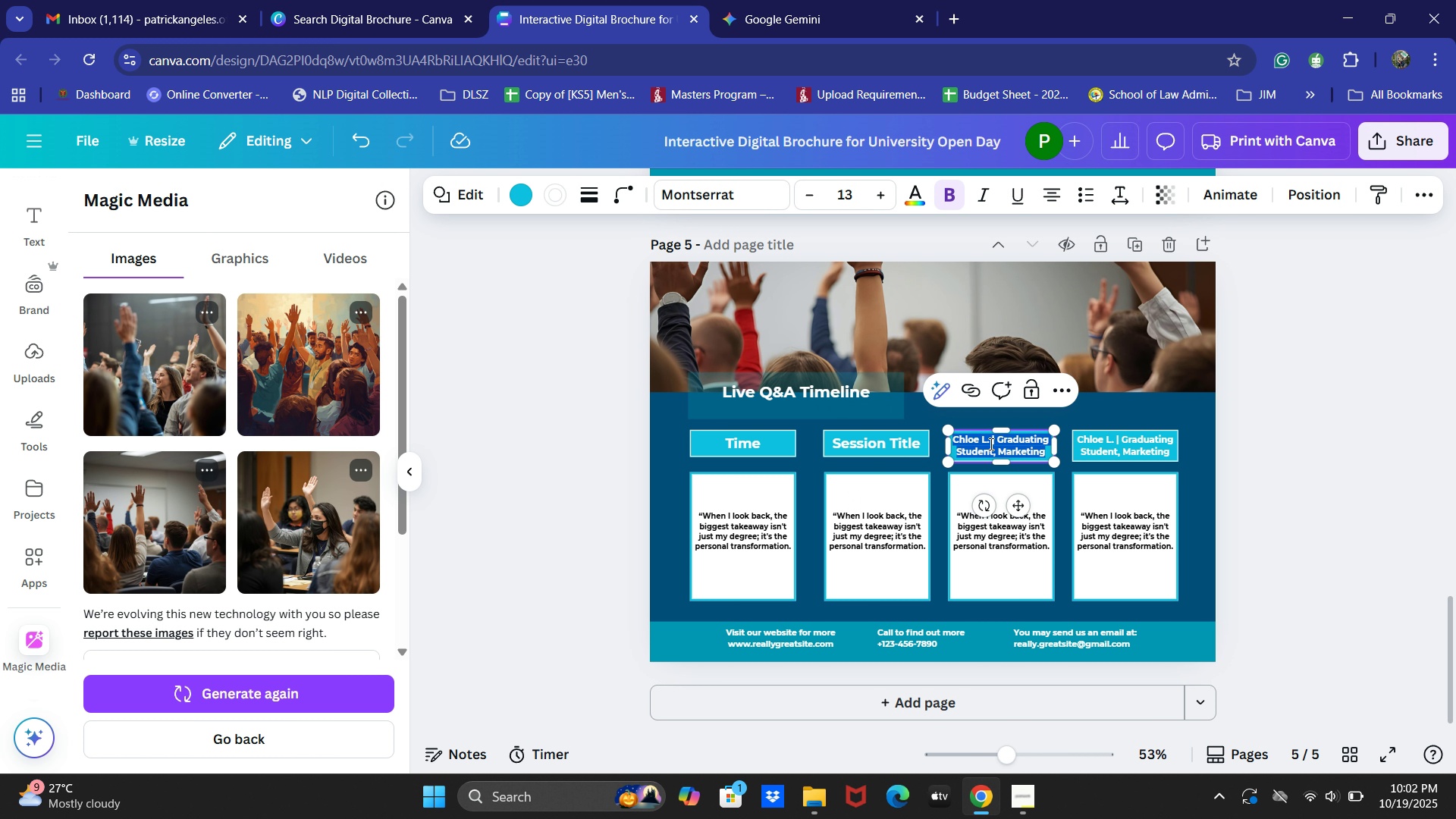 
key(Control+V)
 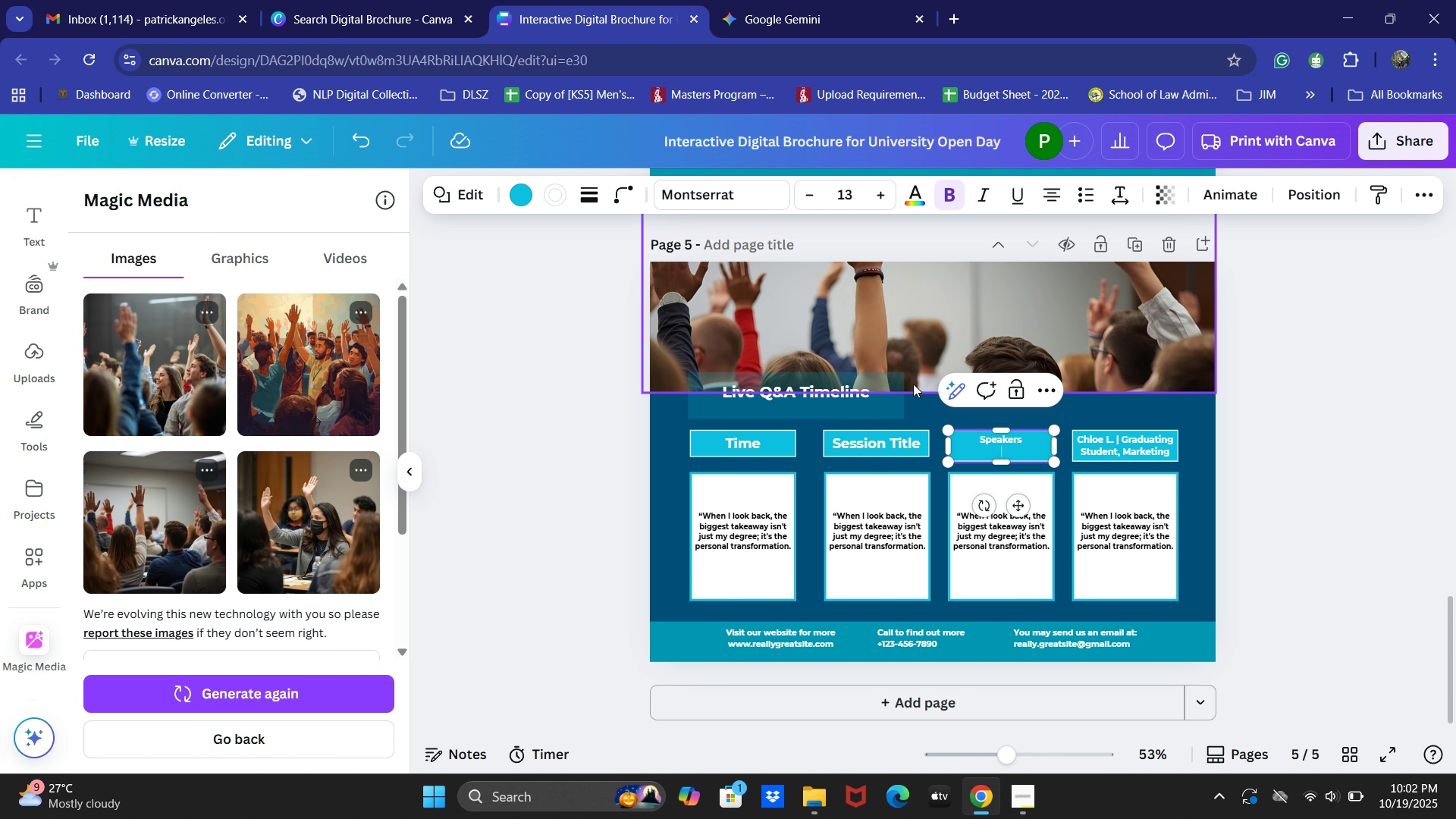 
key(Backspace)
 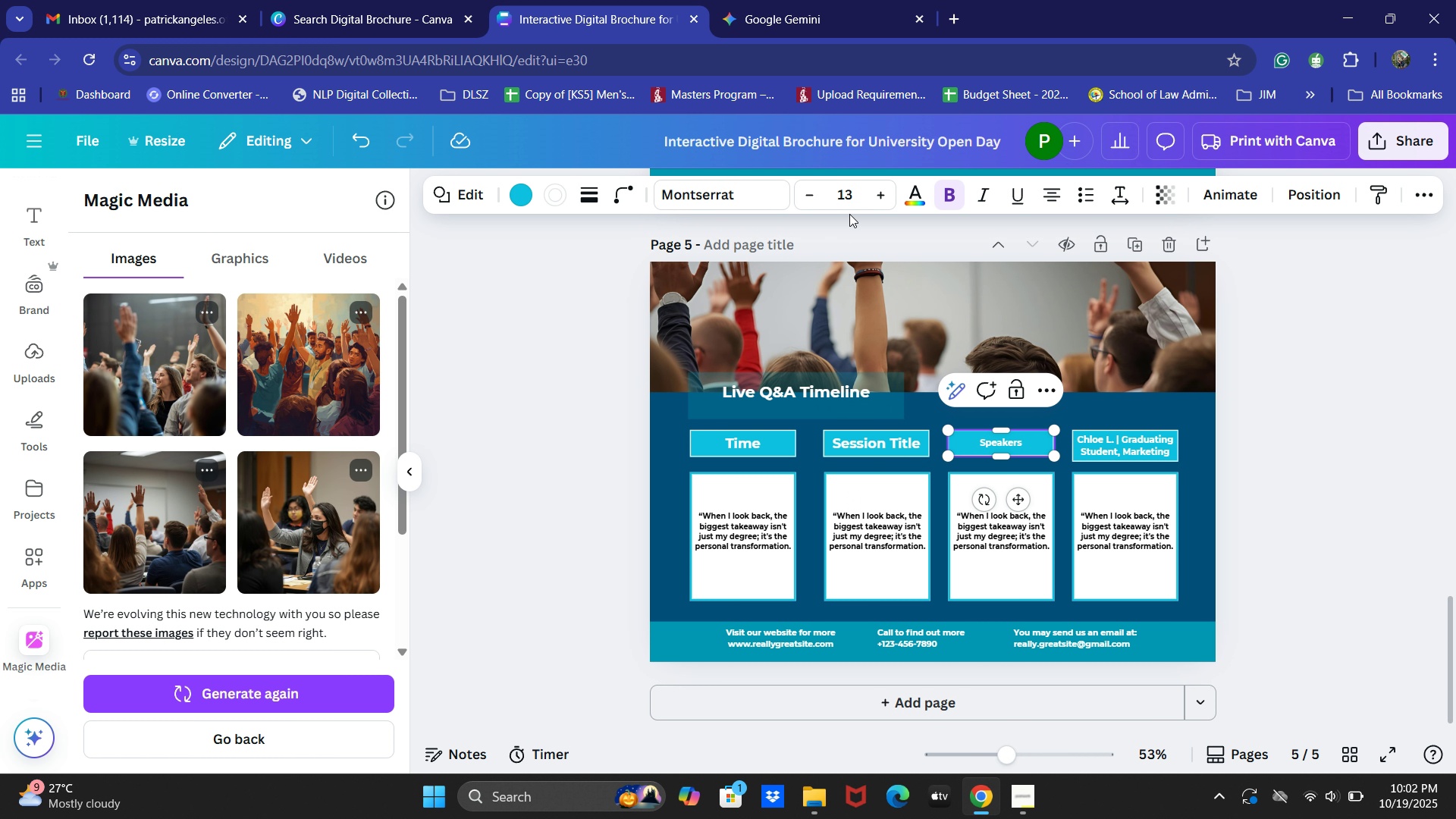 
key(Control+A)
 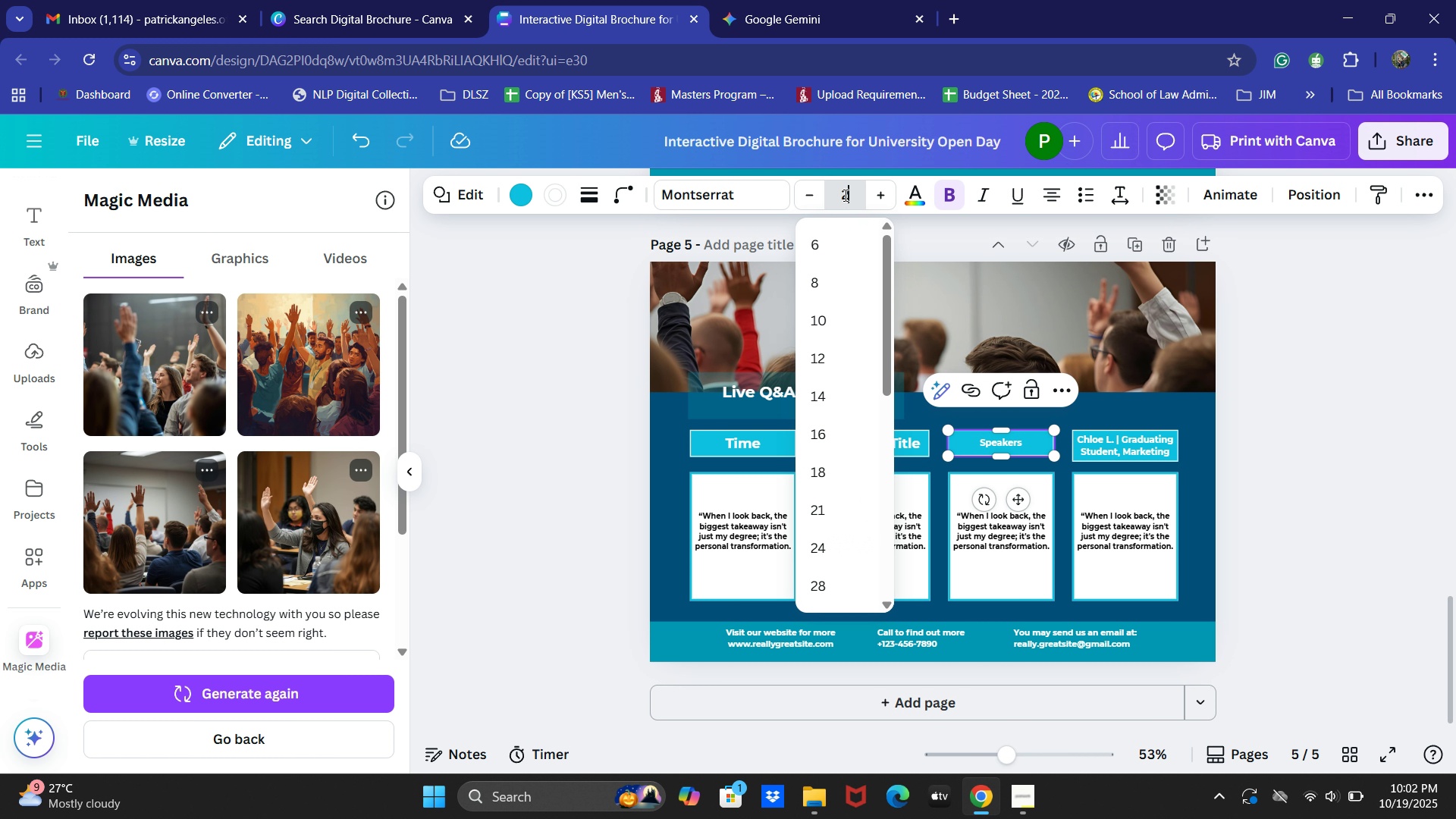 
key(Numpad2)
 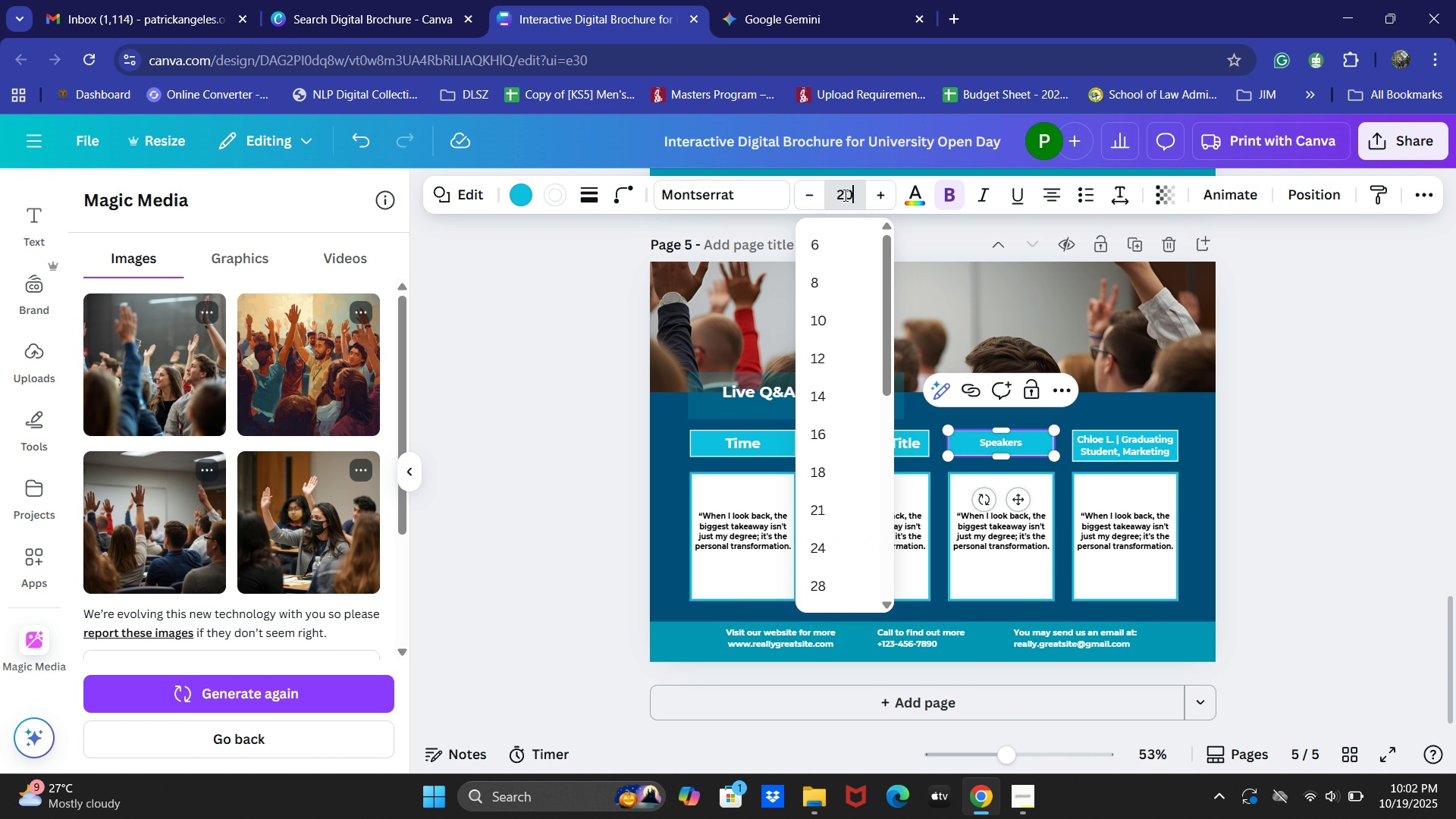 
key(Numpad0)
 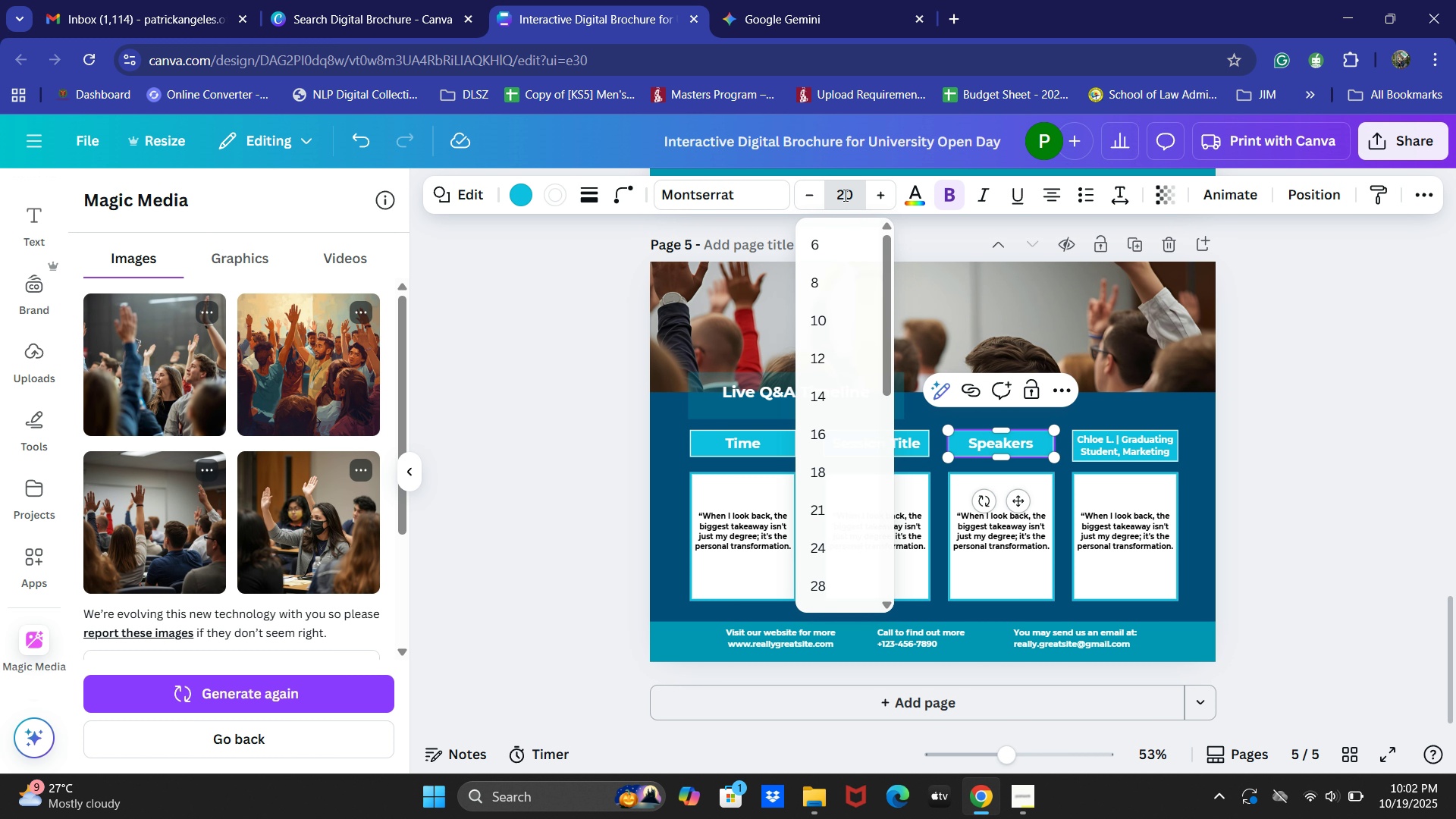 
key(NumpadEnter)
 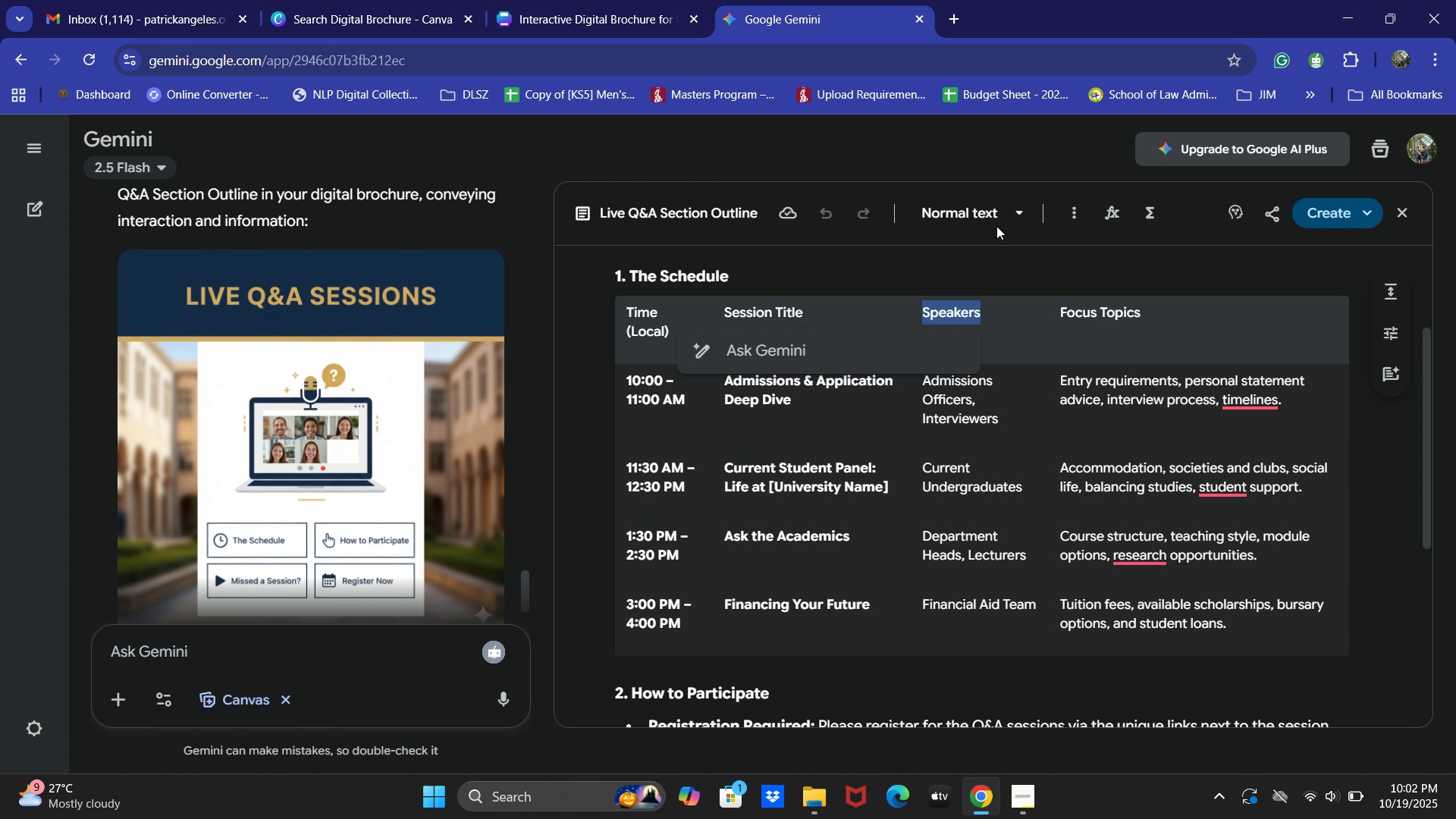 
left_click_drag(start_coordinate=[1059, 306], to_coordinate=[1147, 307])
 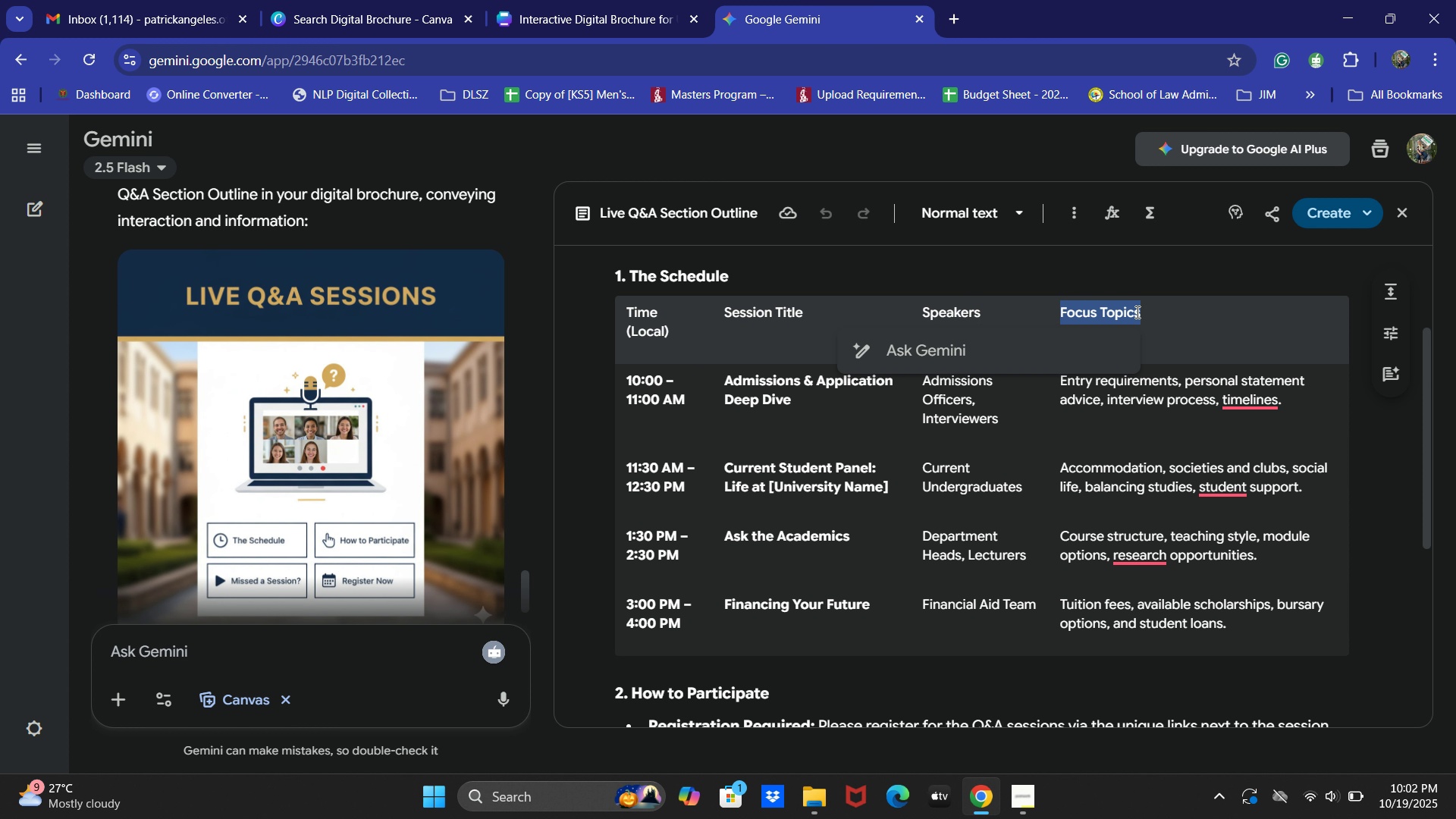 
key(Control+C)
 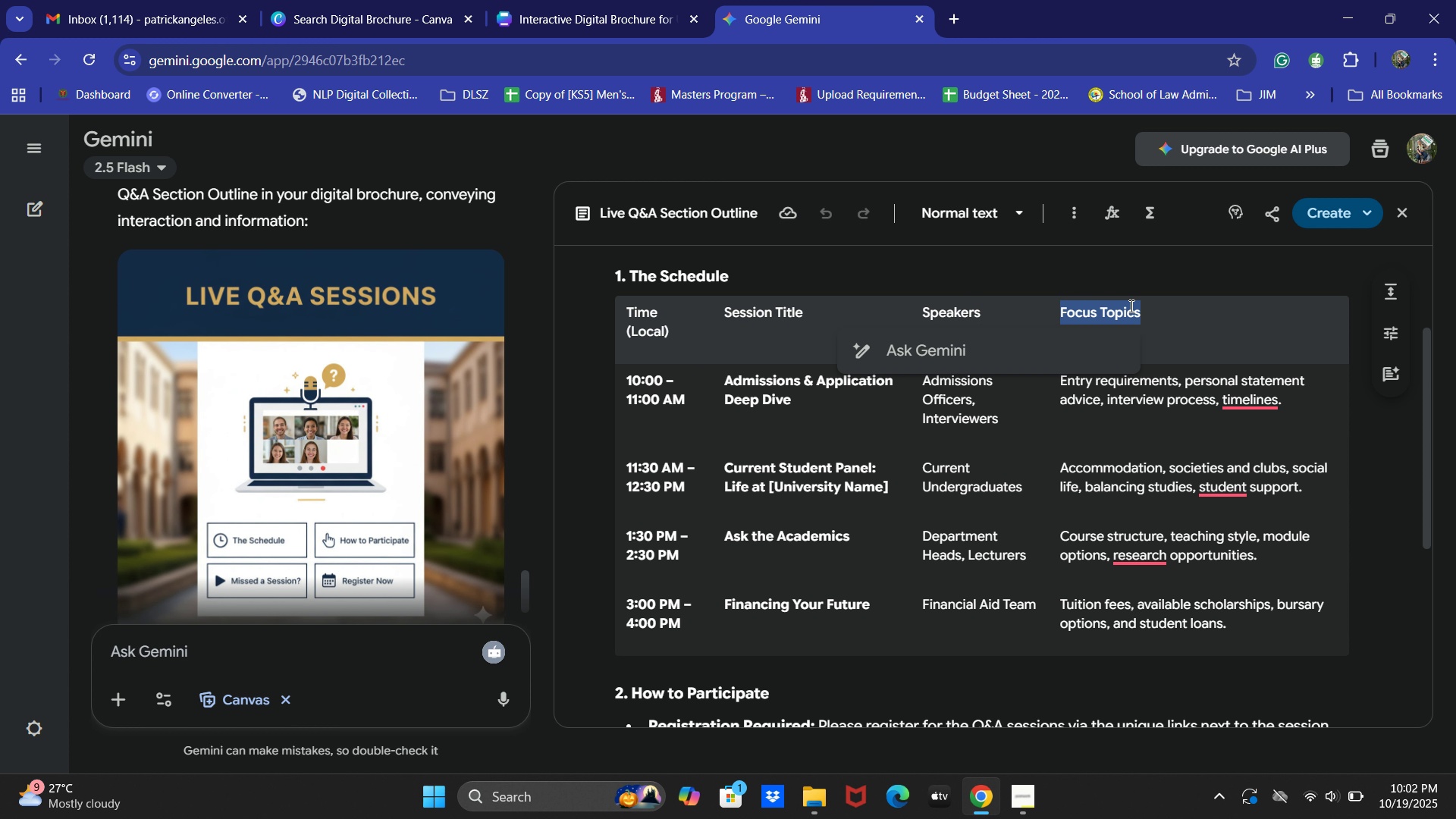 
key(Control+C)
 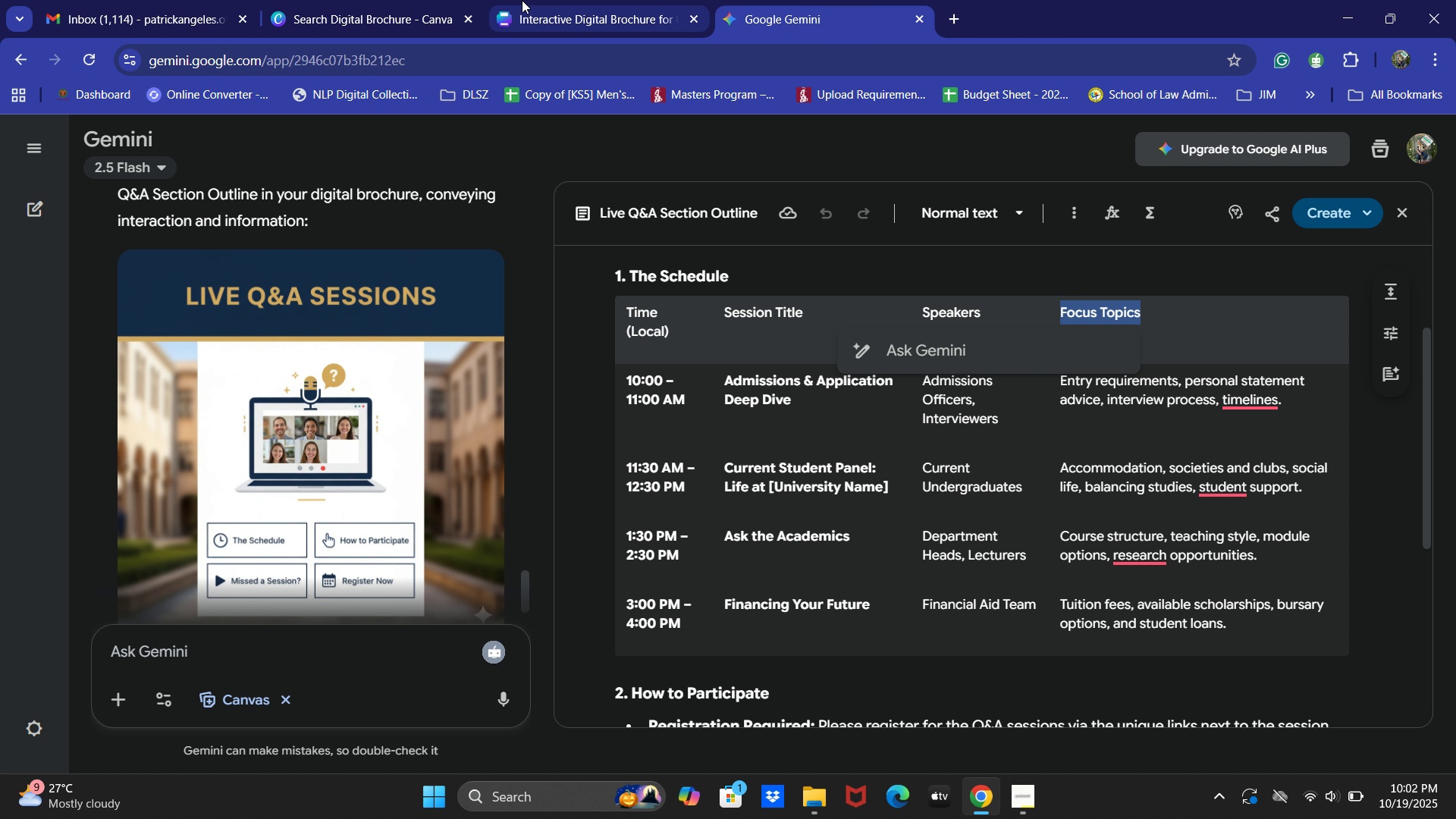 
left_click([521, 0])
 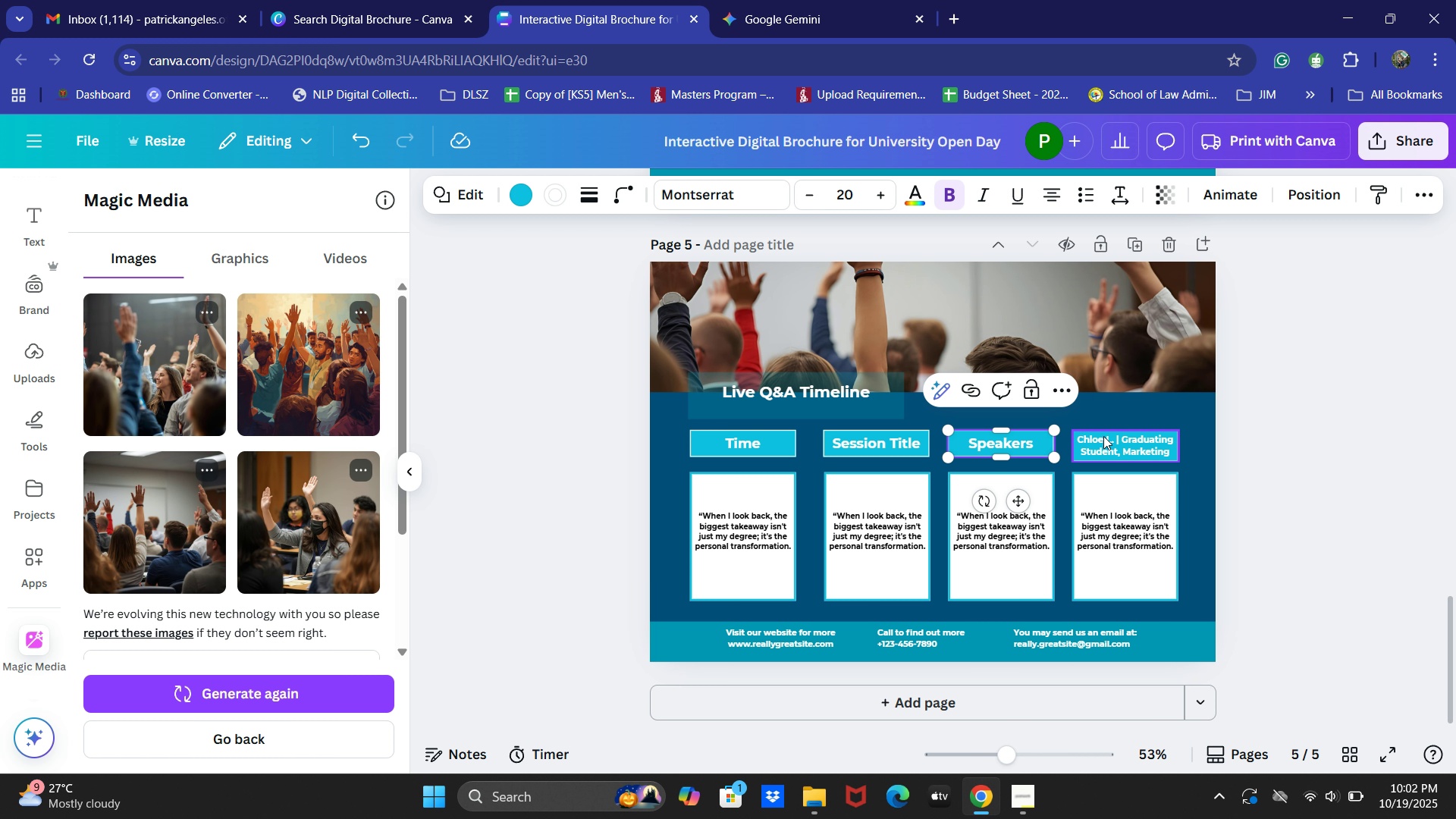 
double_click([1103, 436])
 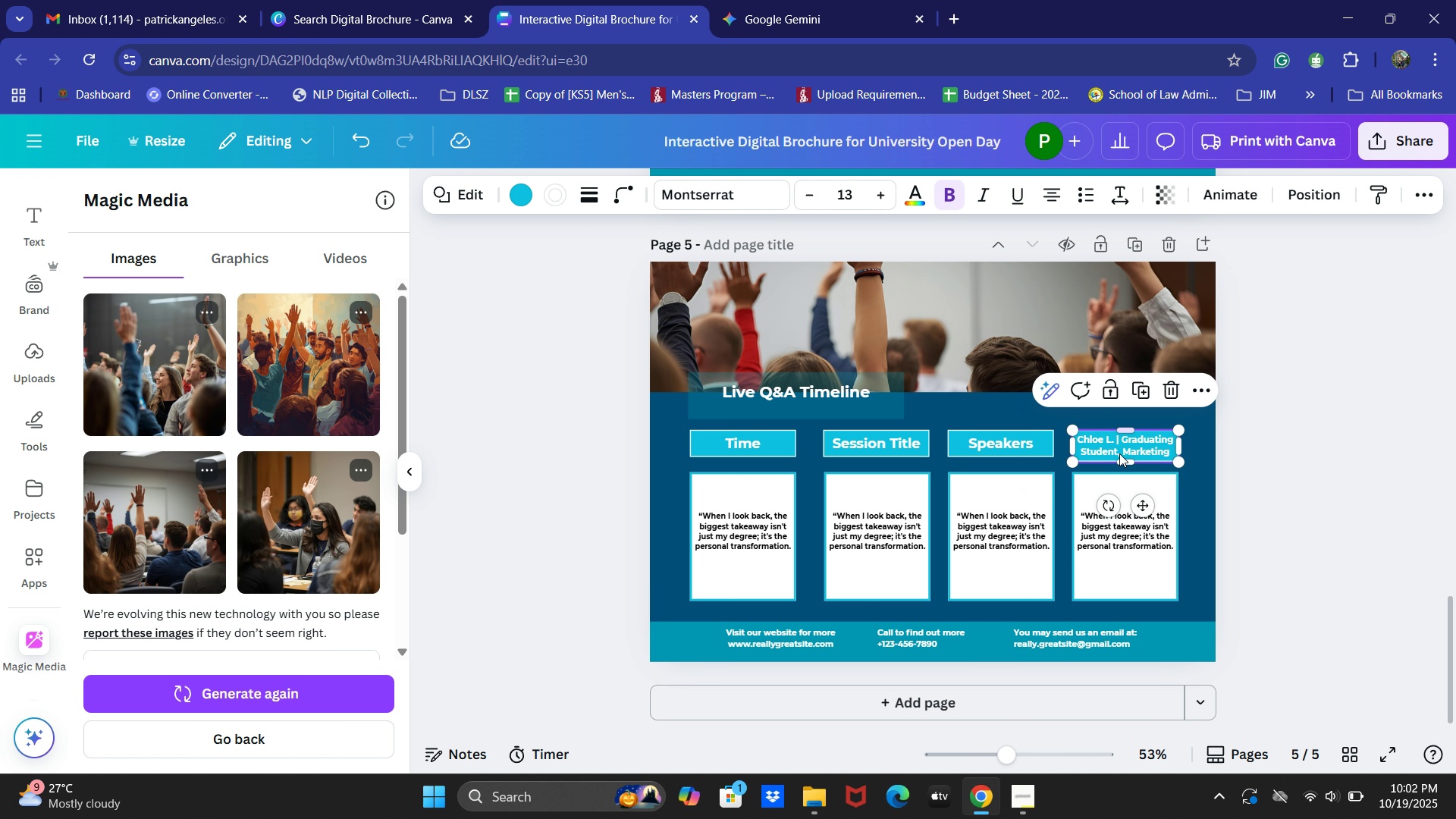 
key(Control+A)
 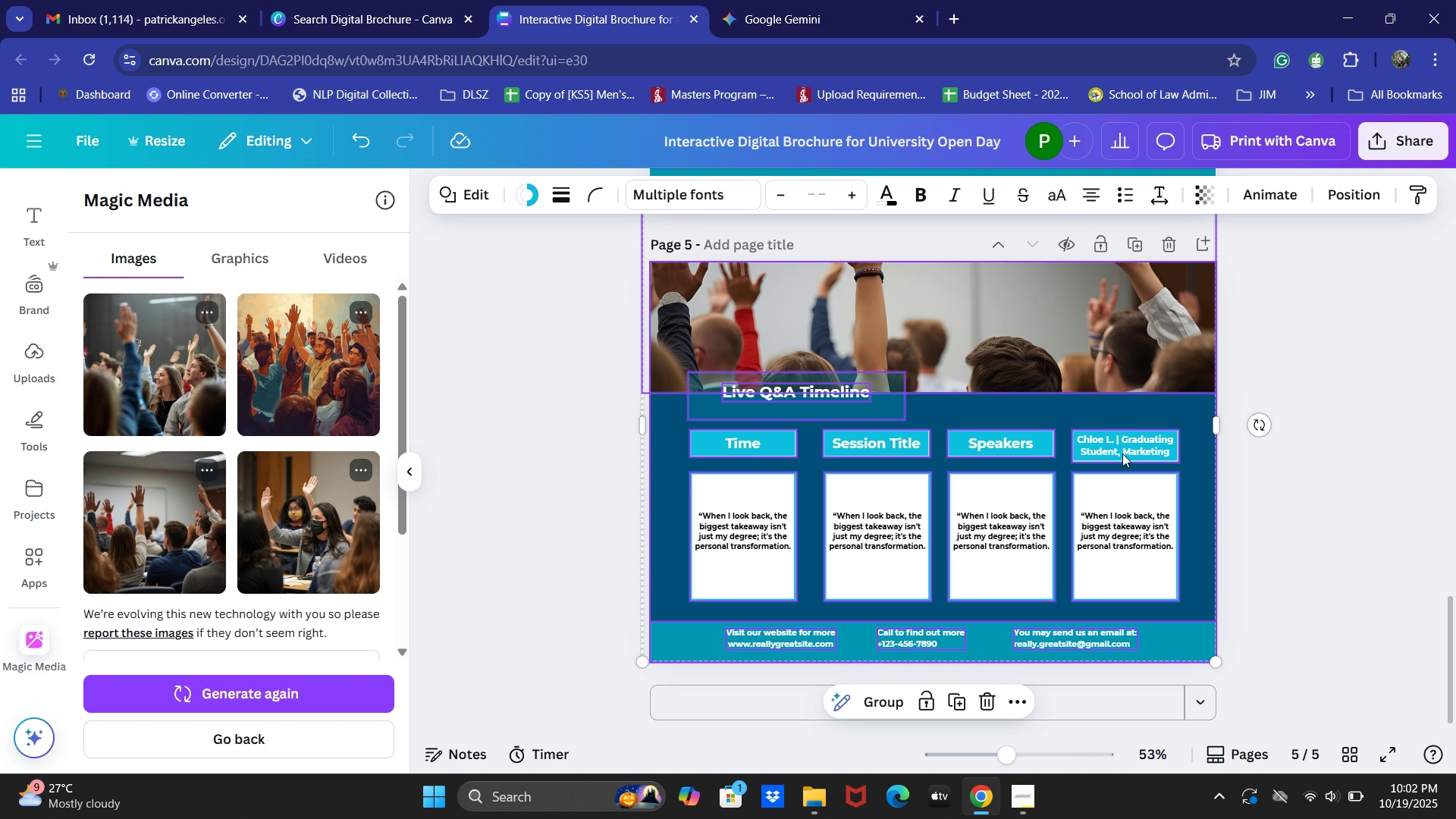 
key(Control+ControlLeft)
 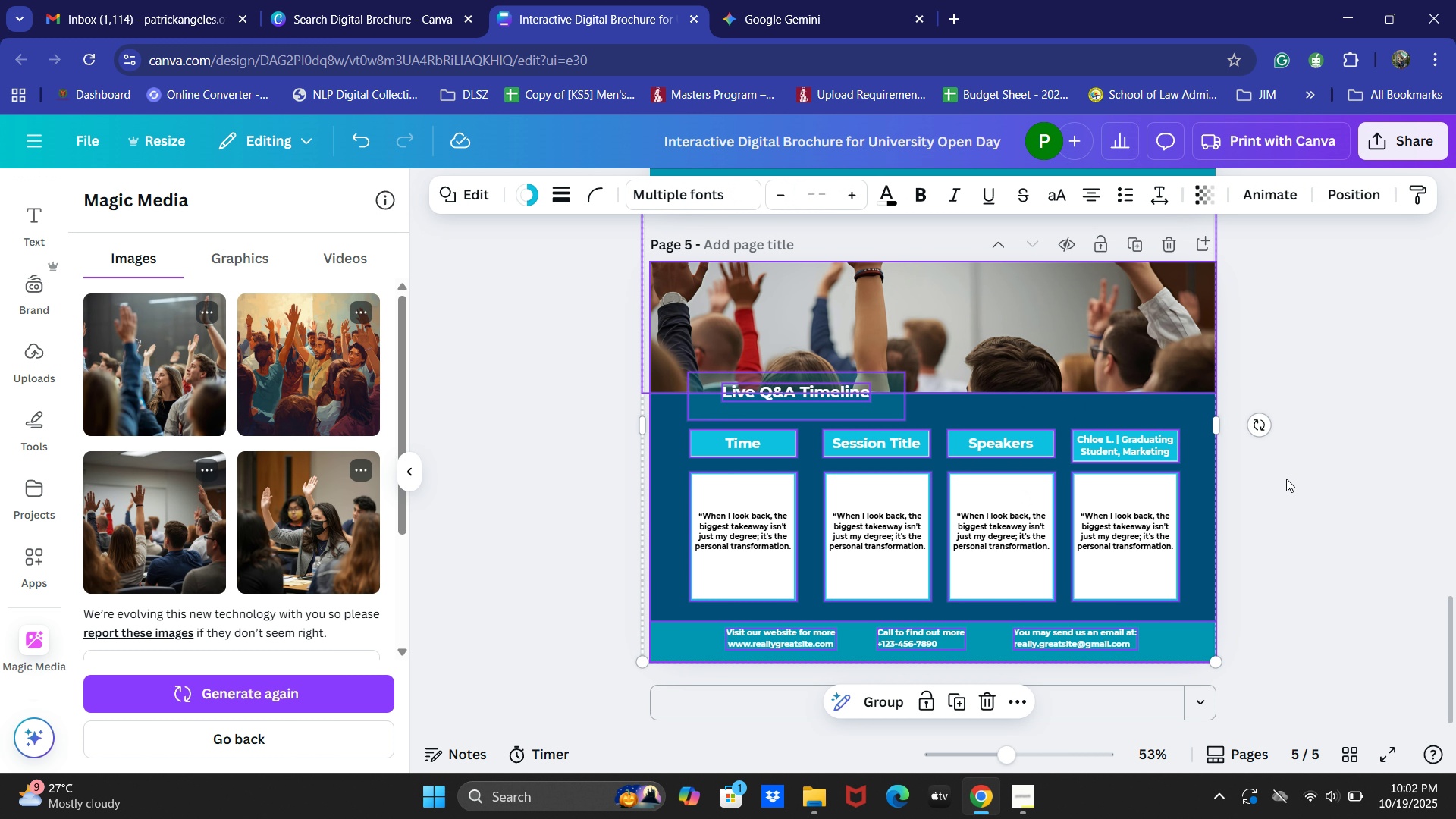 
left_click([1286, 479])
 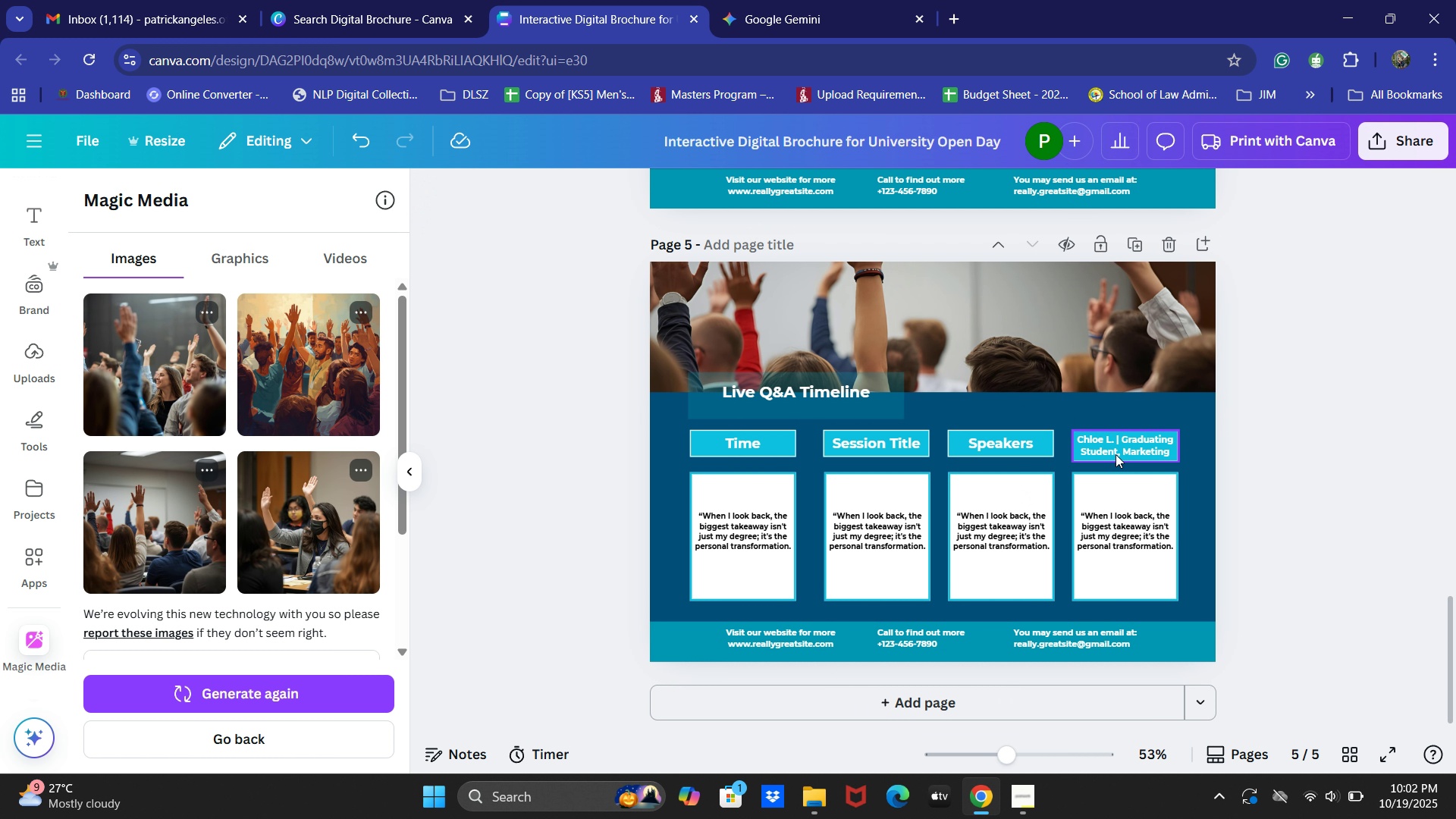 
left_click([1116, 454])
 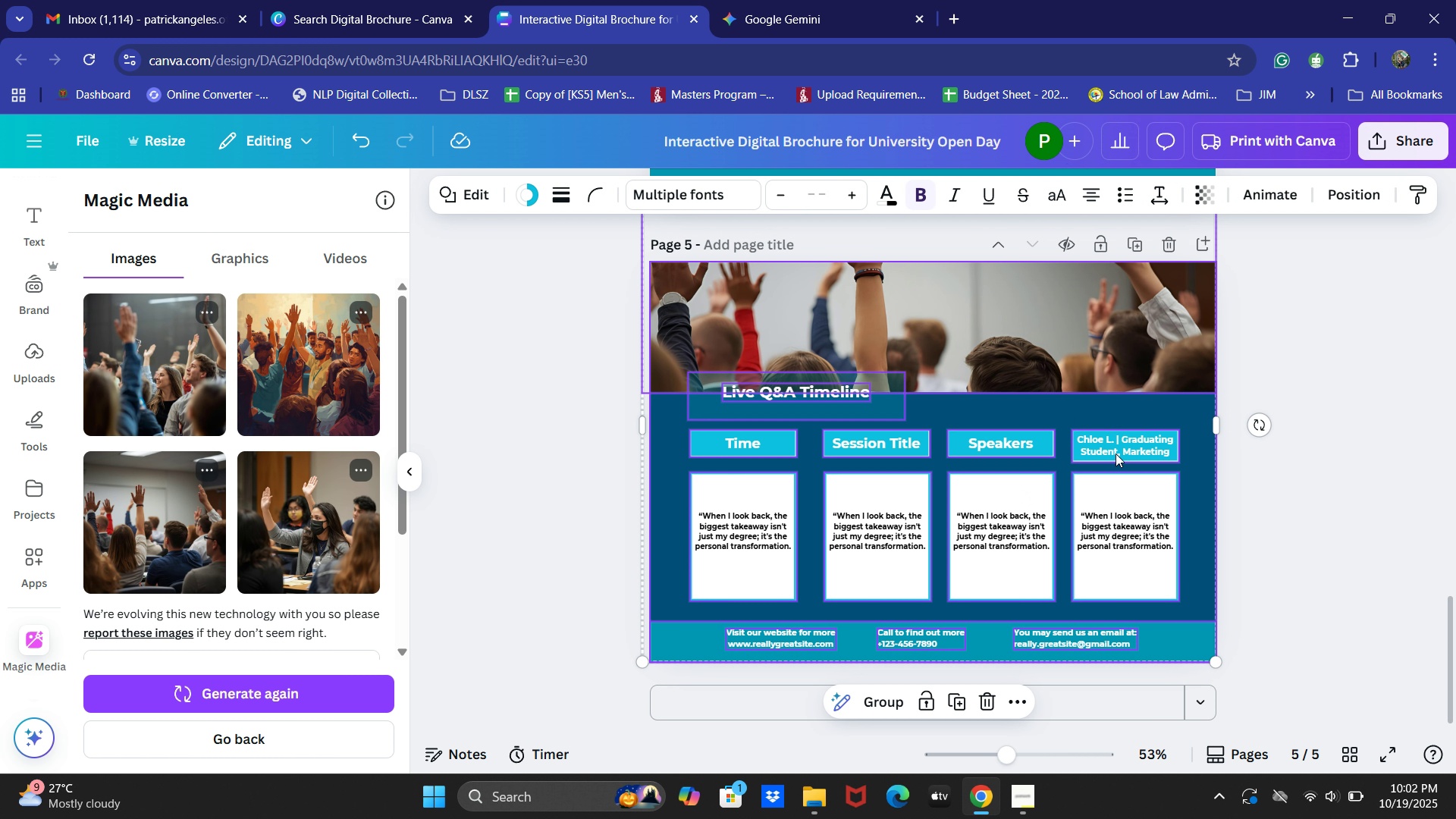 
key(Control+A)
 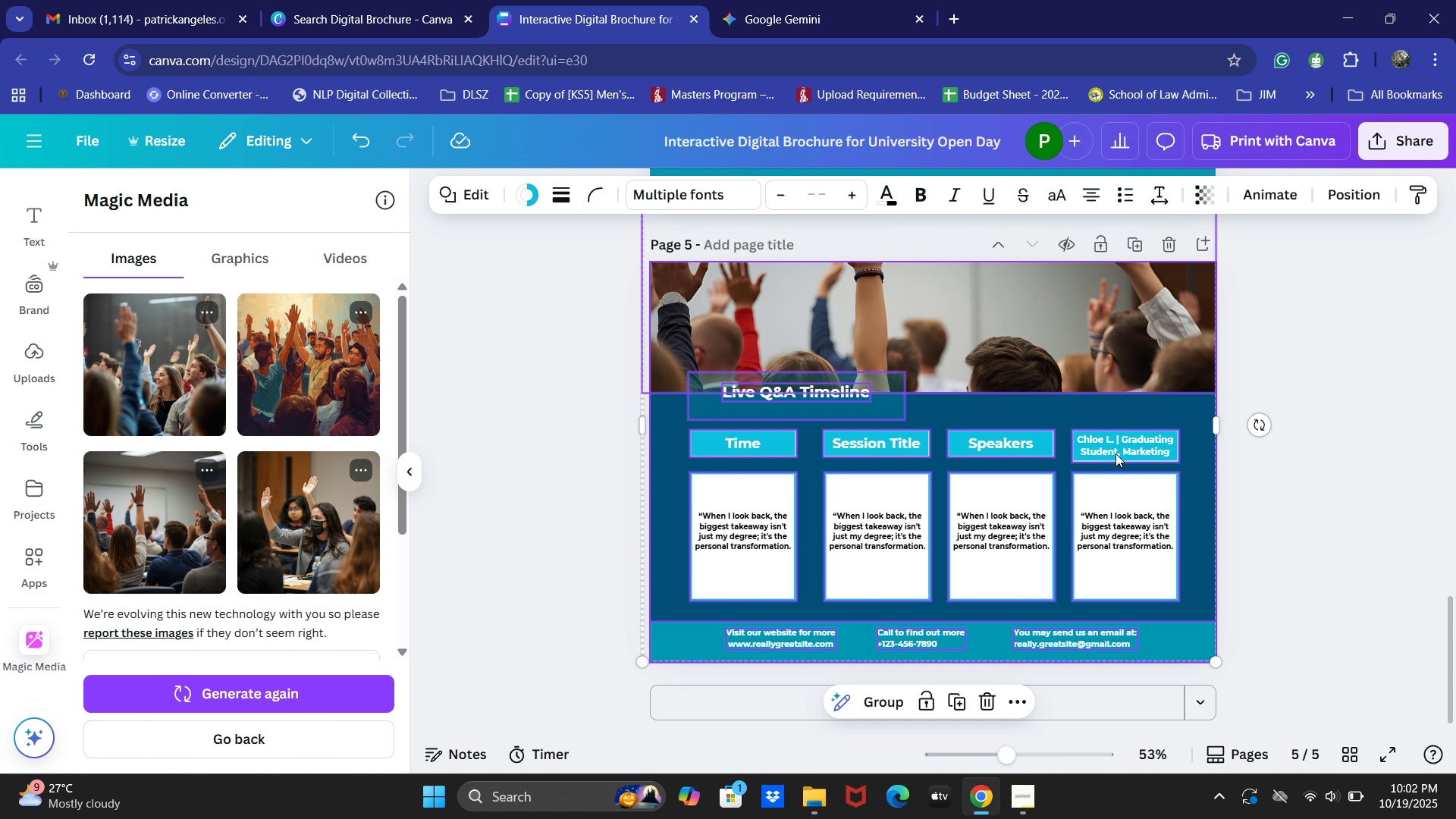 
key(Control+V)
 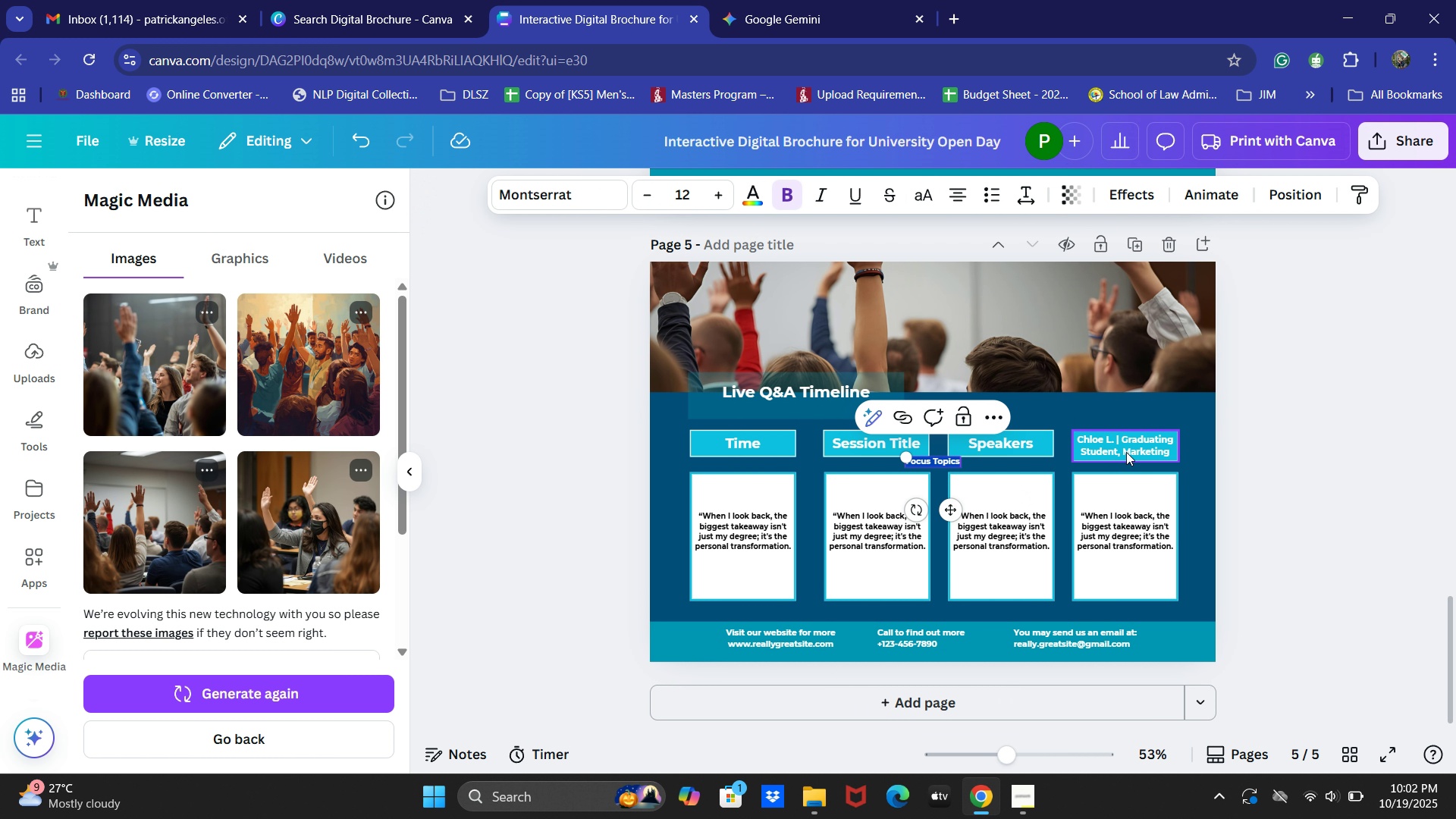 
key(Control+ControlLeft)
 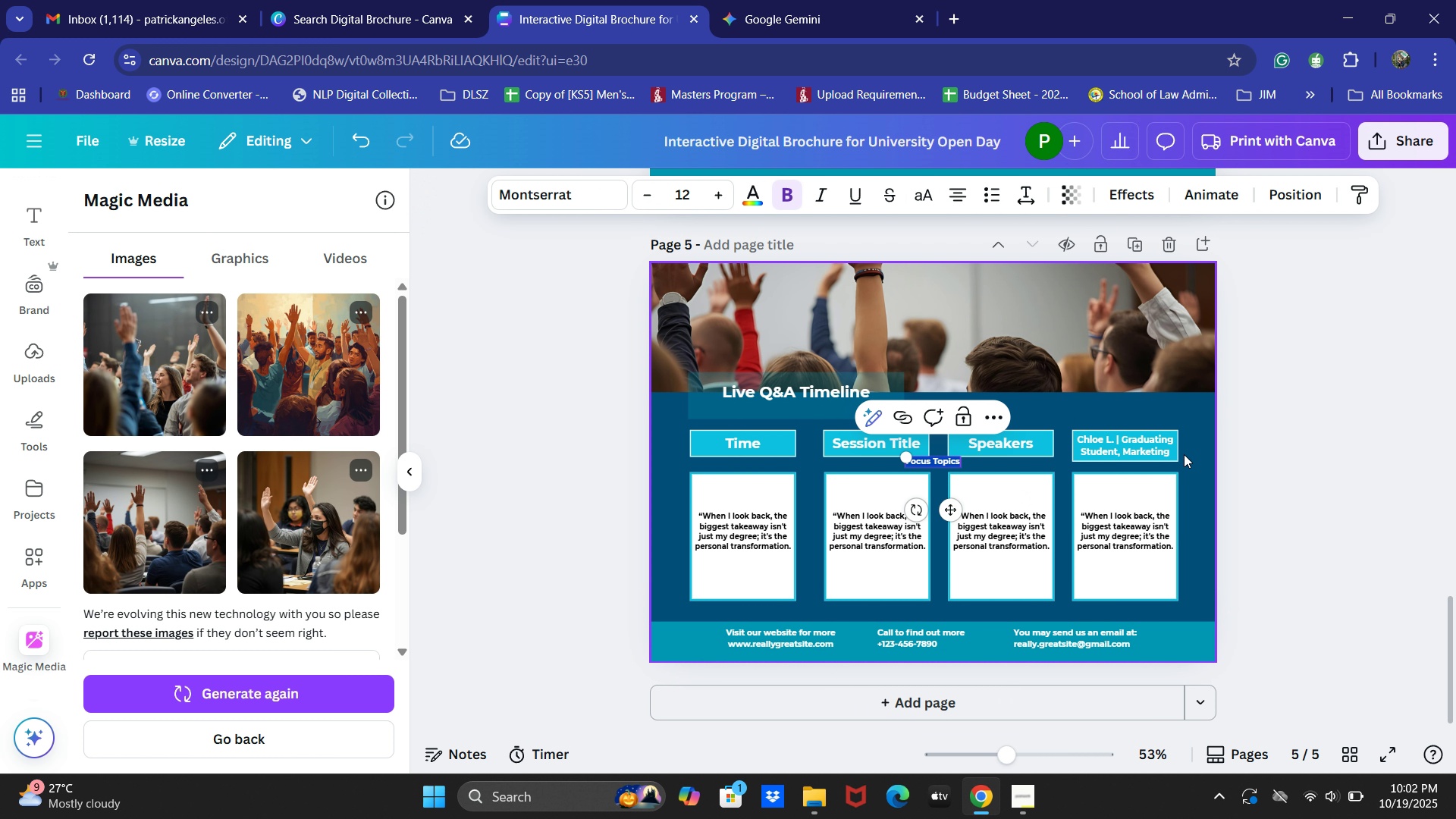 
key(Control+Z)
 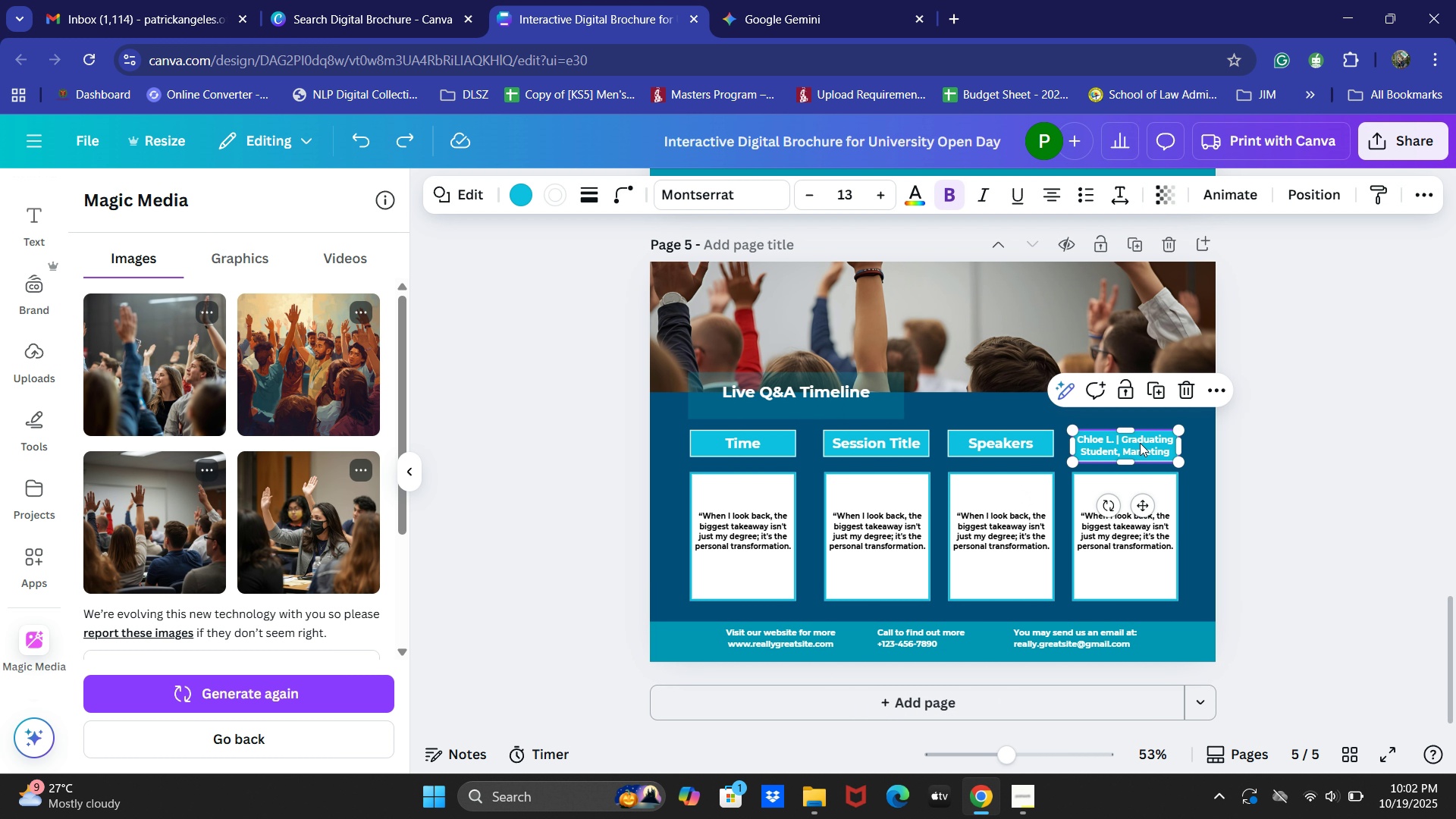 
double_click([1140, 443])
 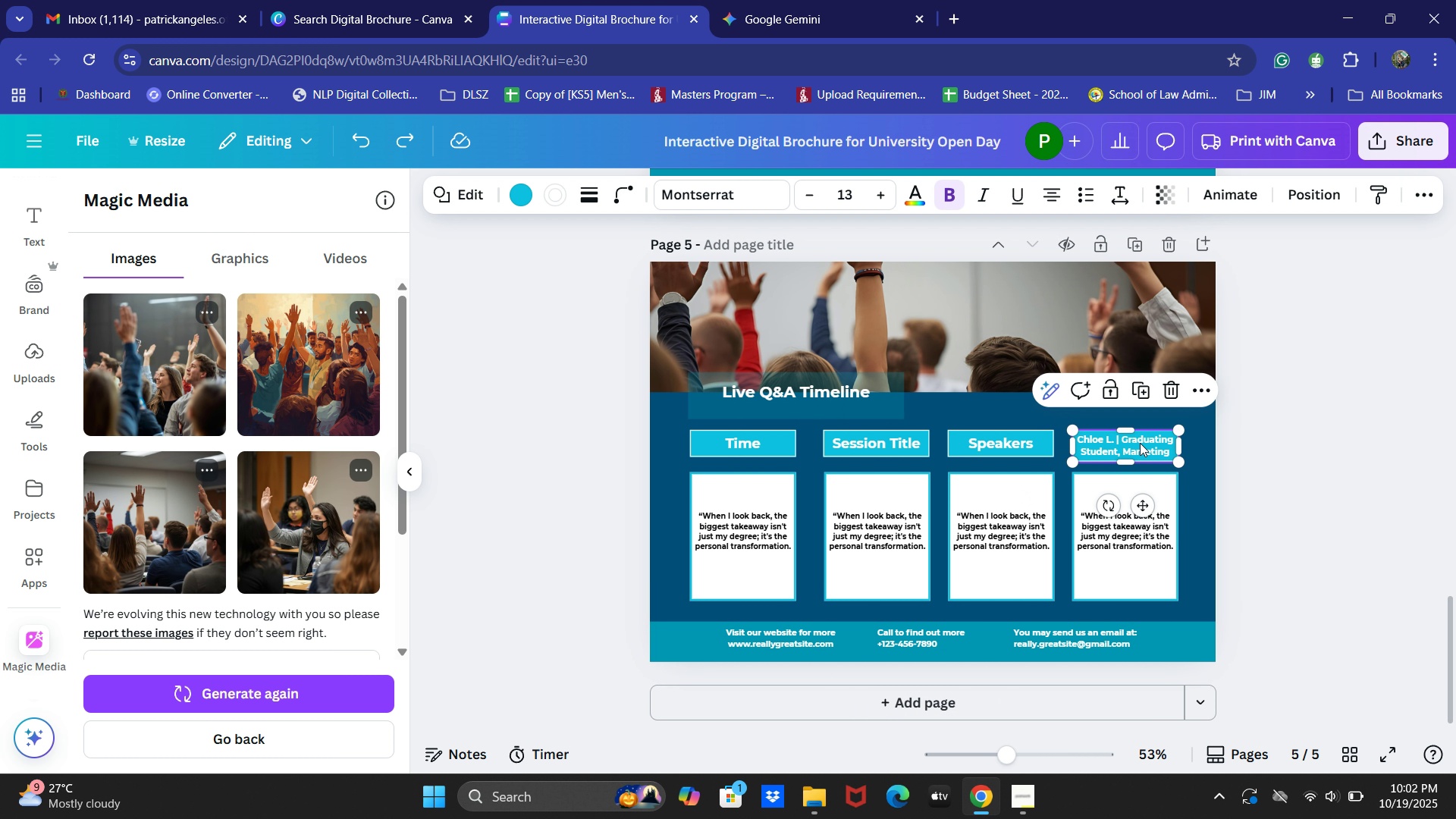 
triple_click([1140, 443])
 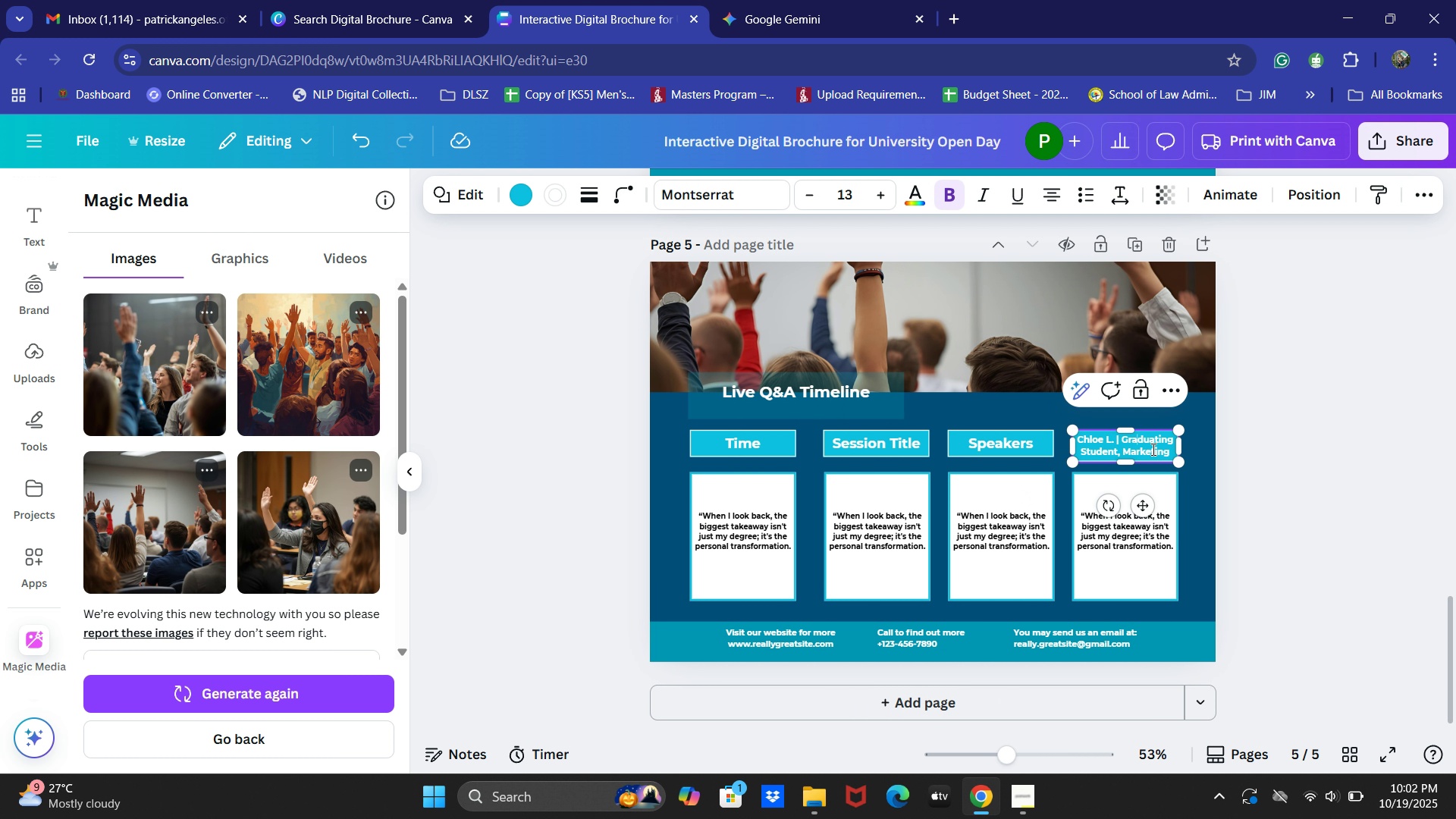 
key(Control+A)
 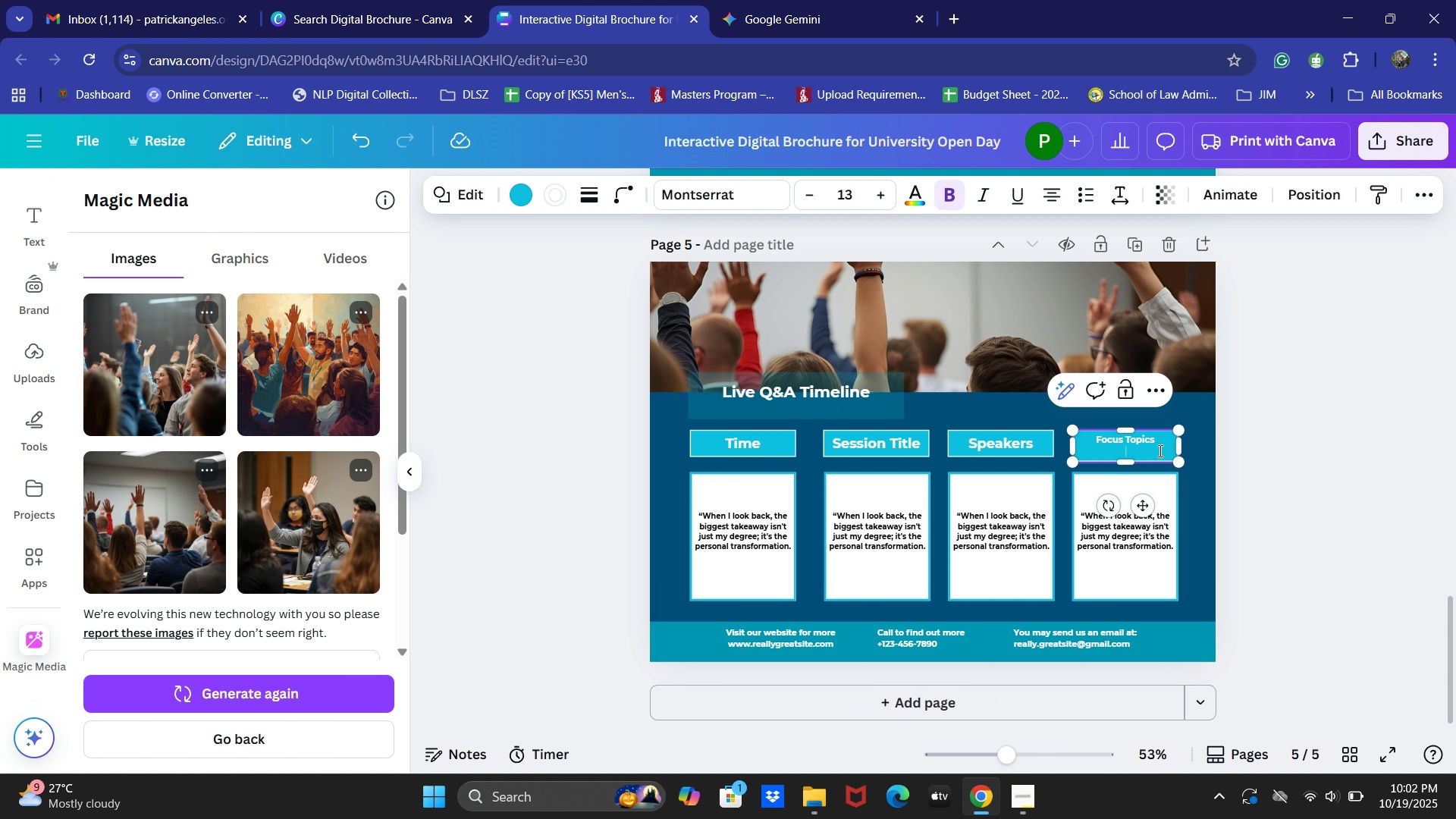 
key(Control+V)
 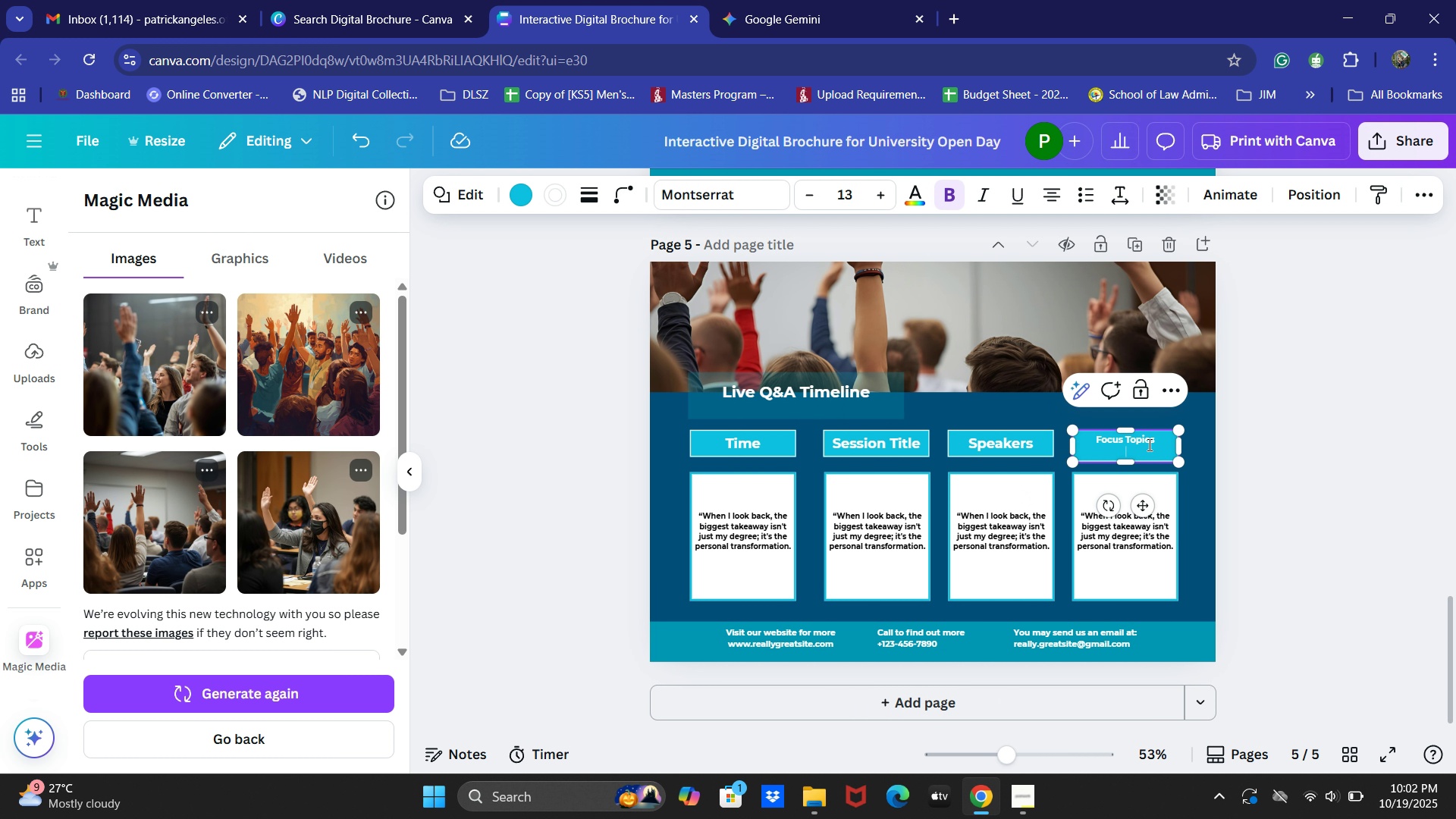 
key(Backspace)
 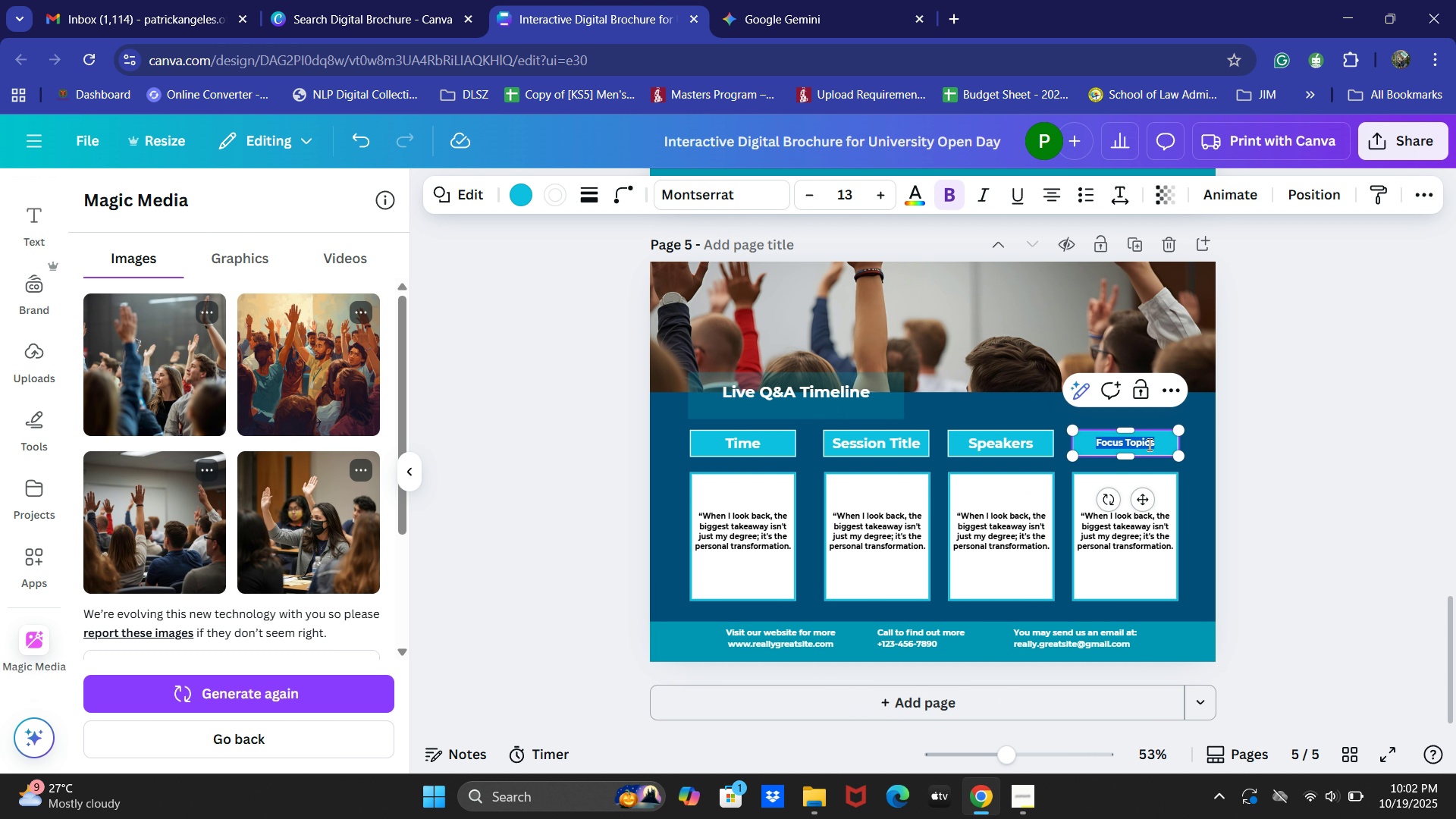 
key(Control+ControlLeft)
 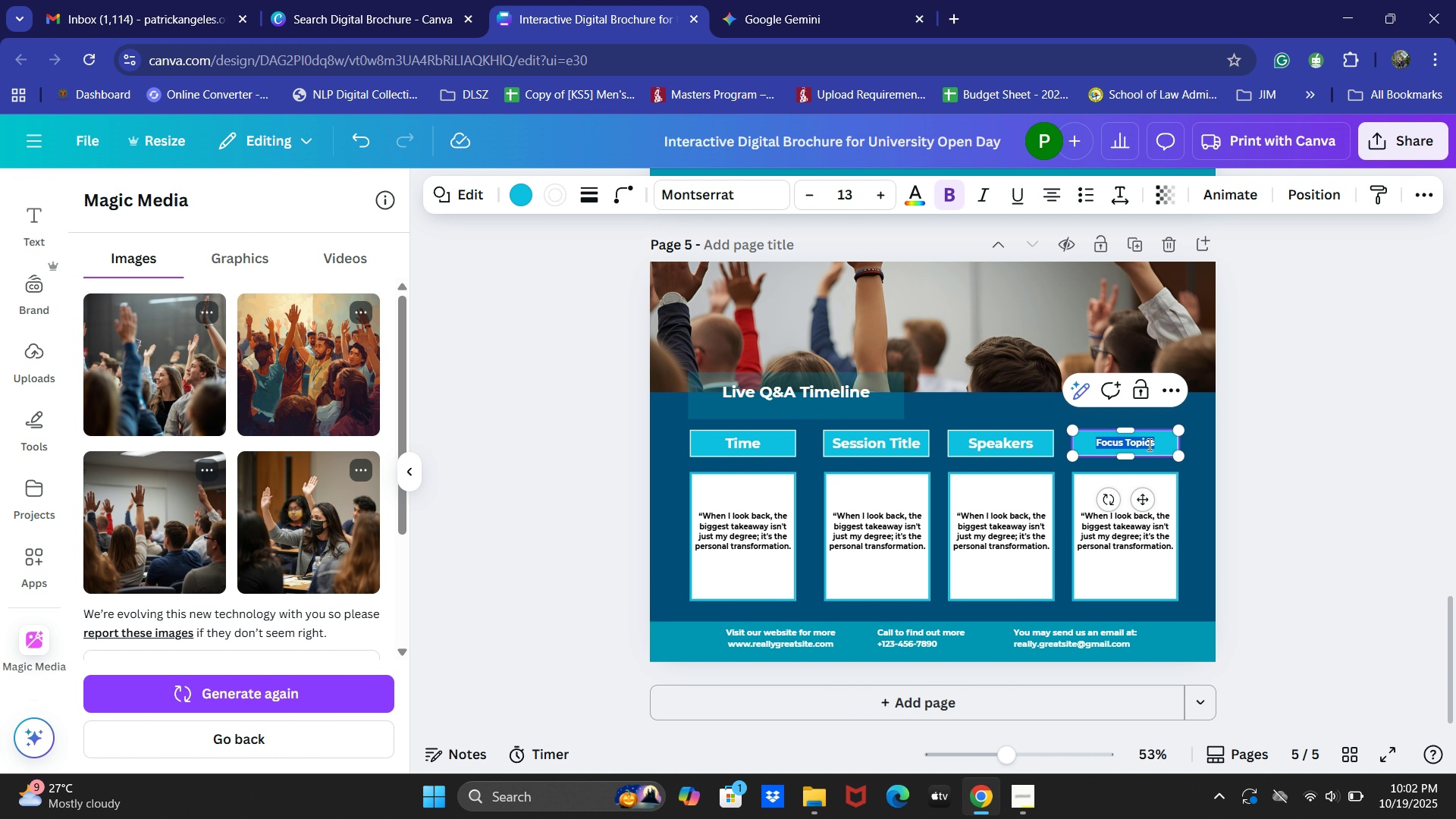 
key(Control+A)
 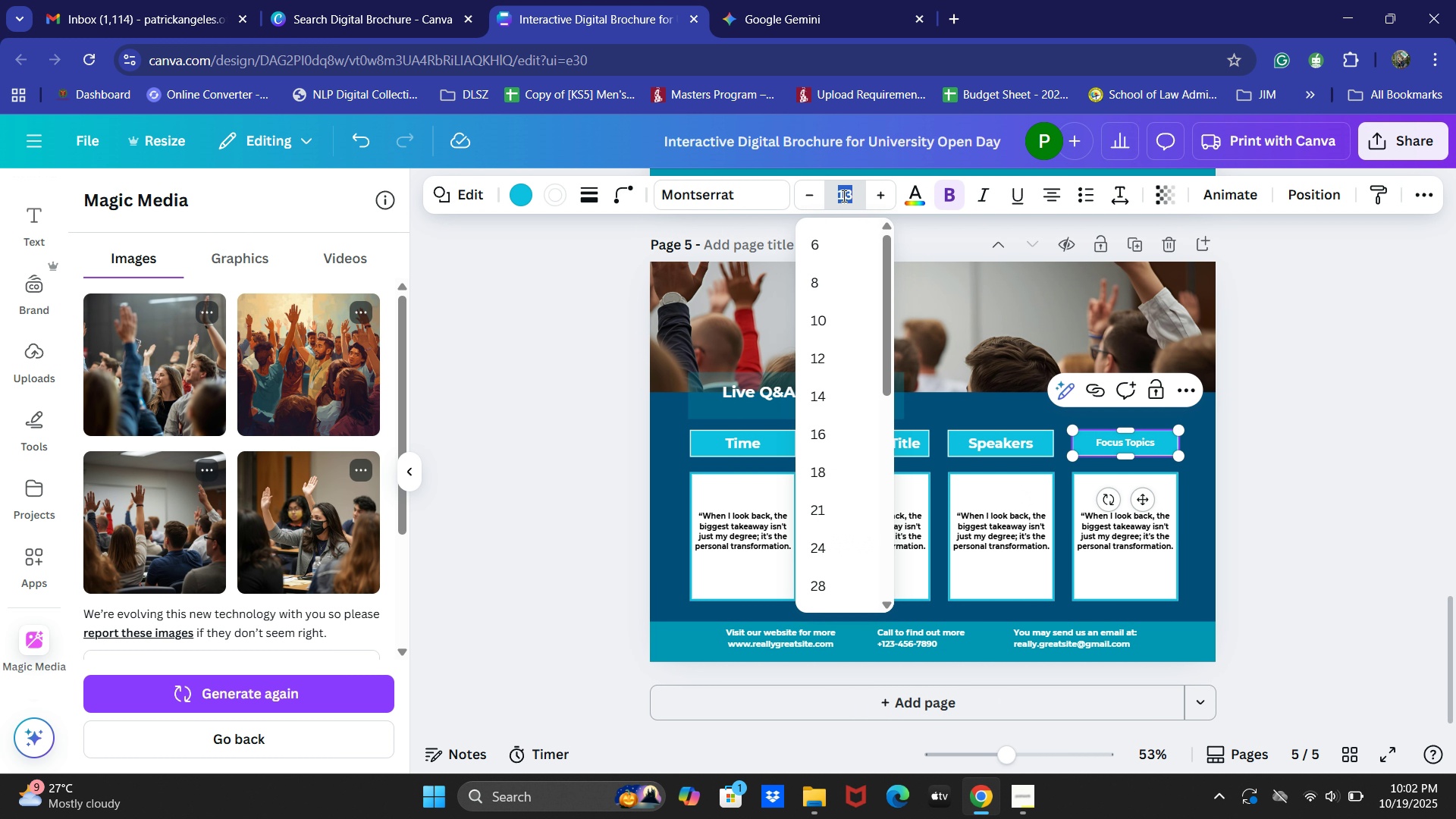 
key(Numpad2)
 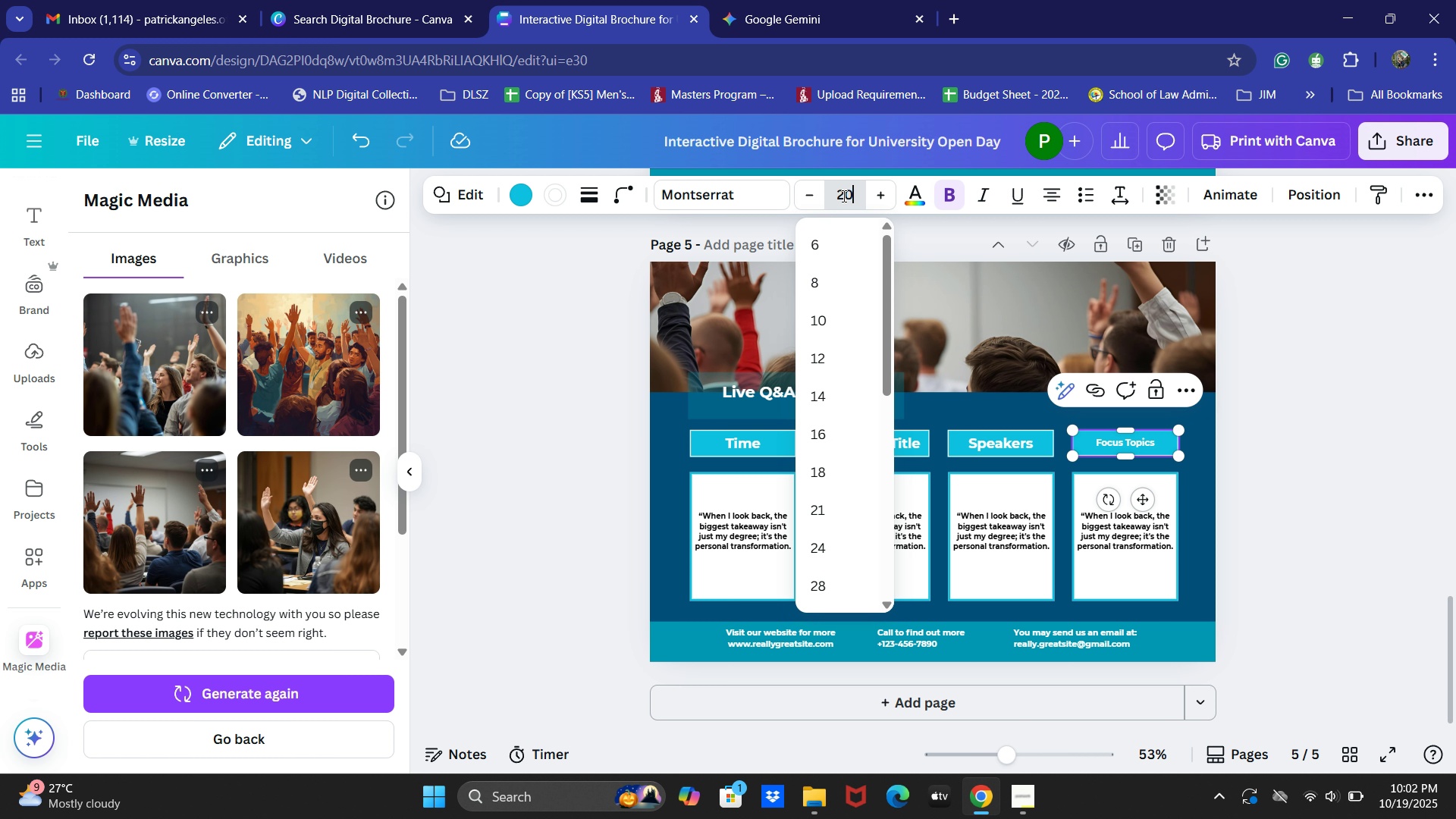 
key(Numpad0)
 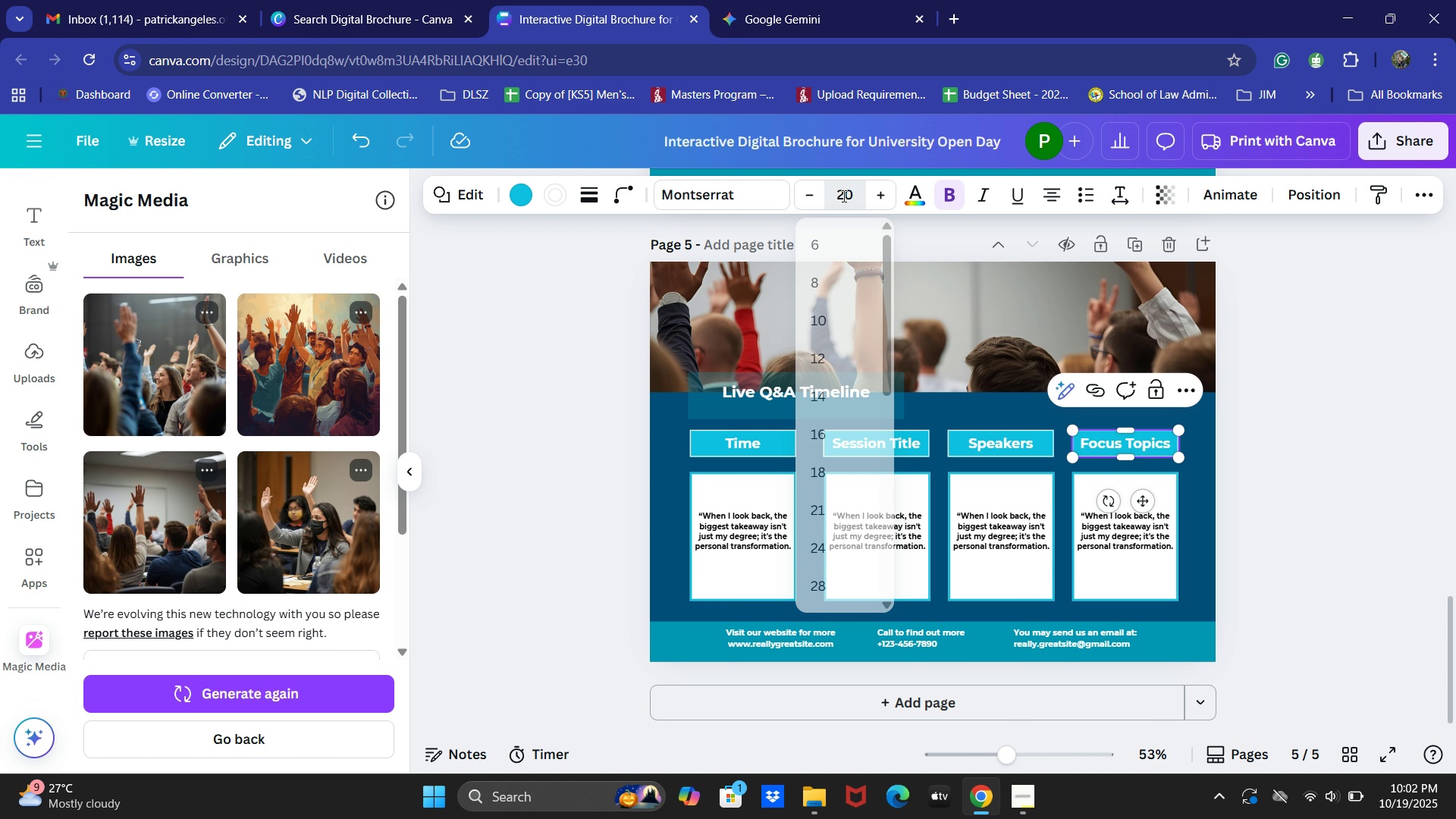 
key(NumpadEnter)
 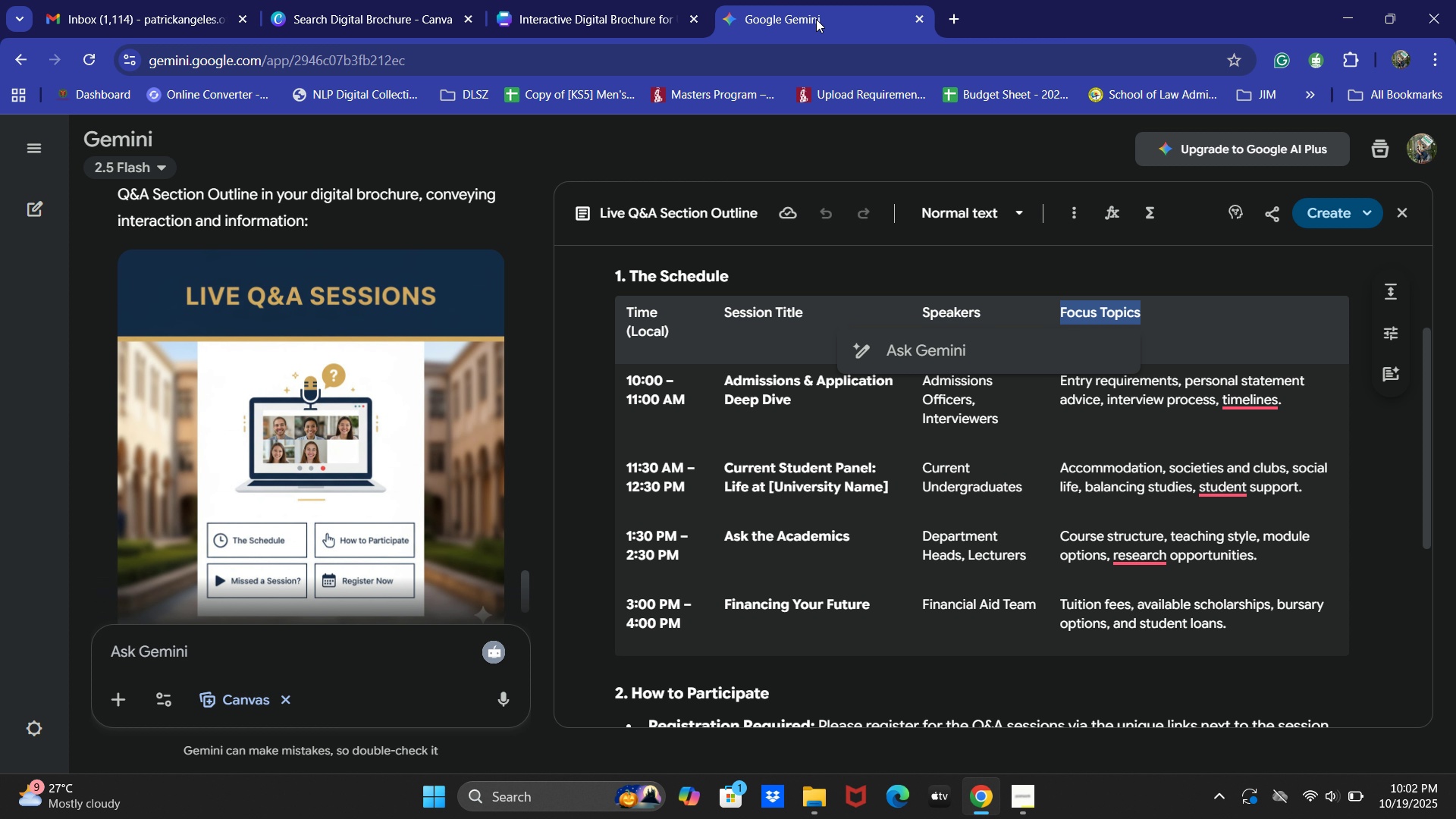 
wait(5.57)
 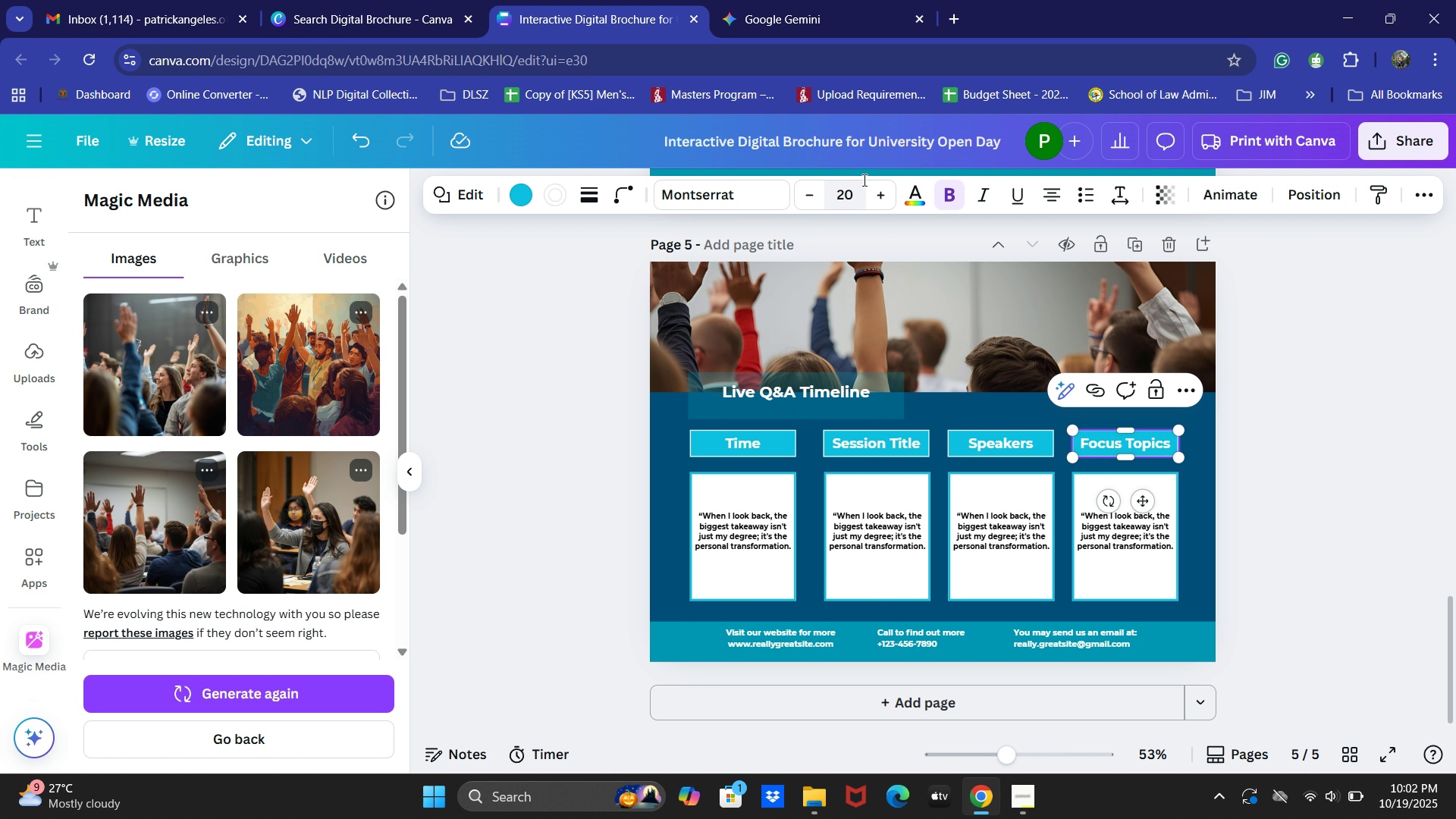 
left_click_drag(start_coordinate=[626, 378], to_coordinate=[689, 406])
 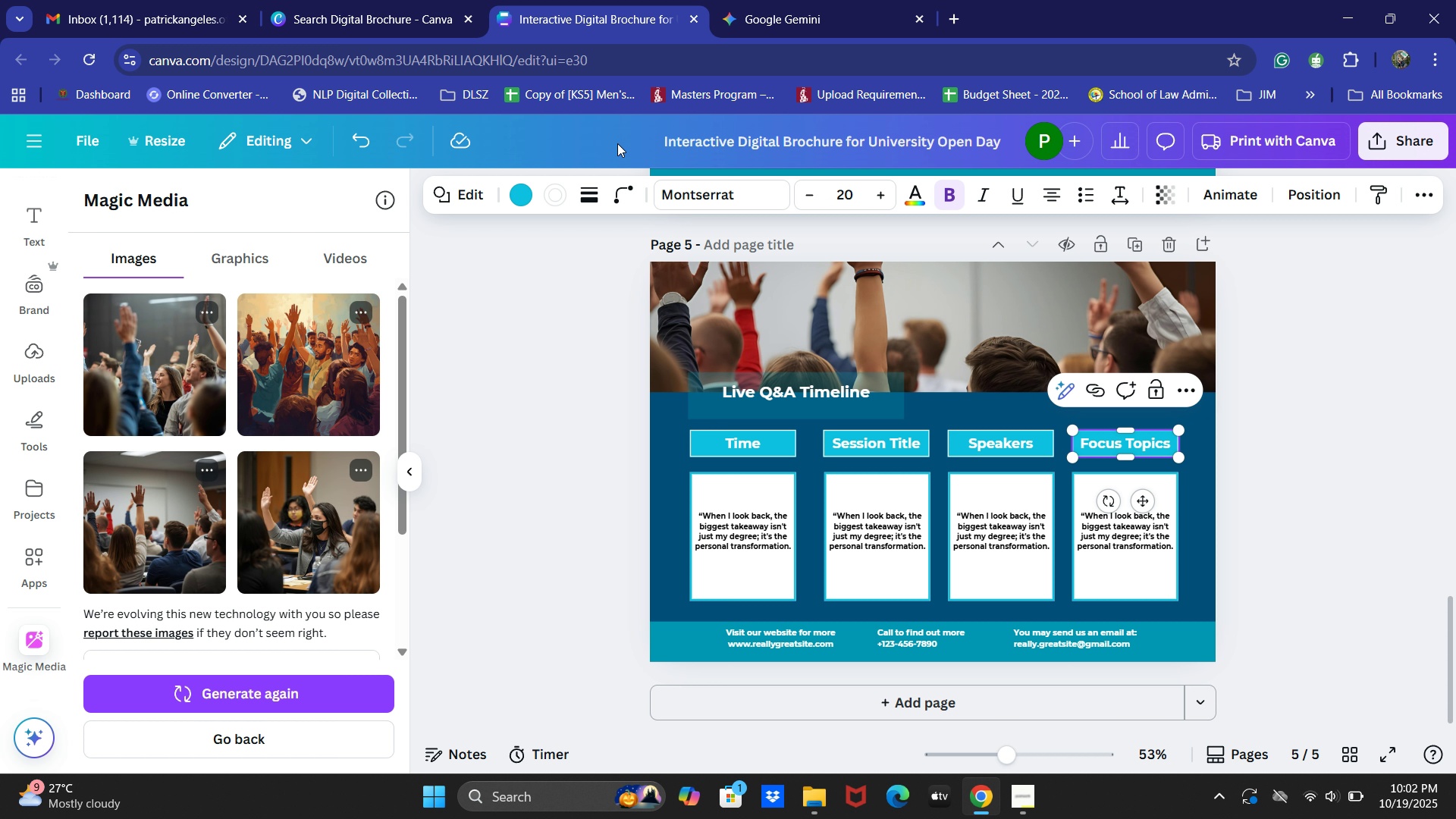 
key(Control+C)
 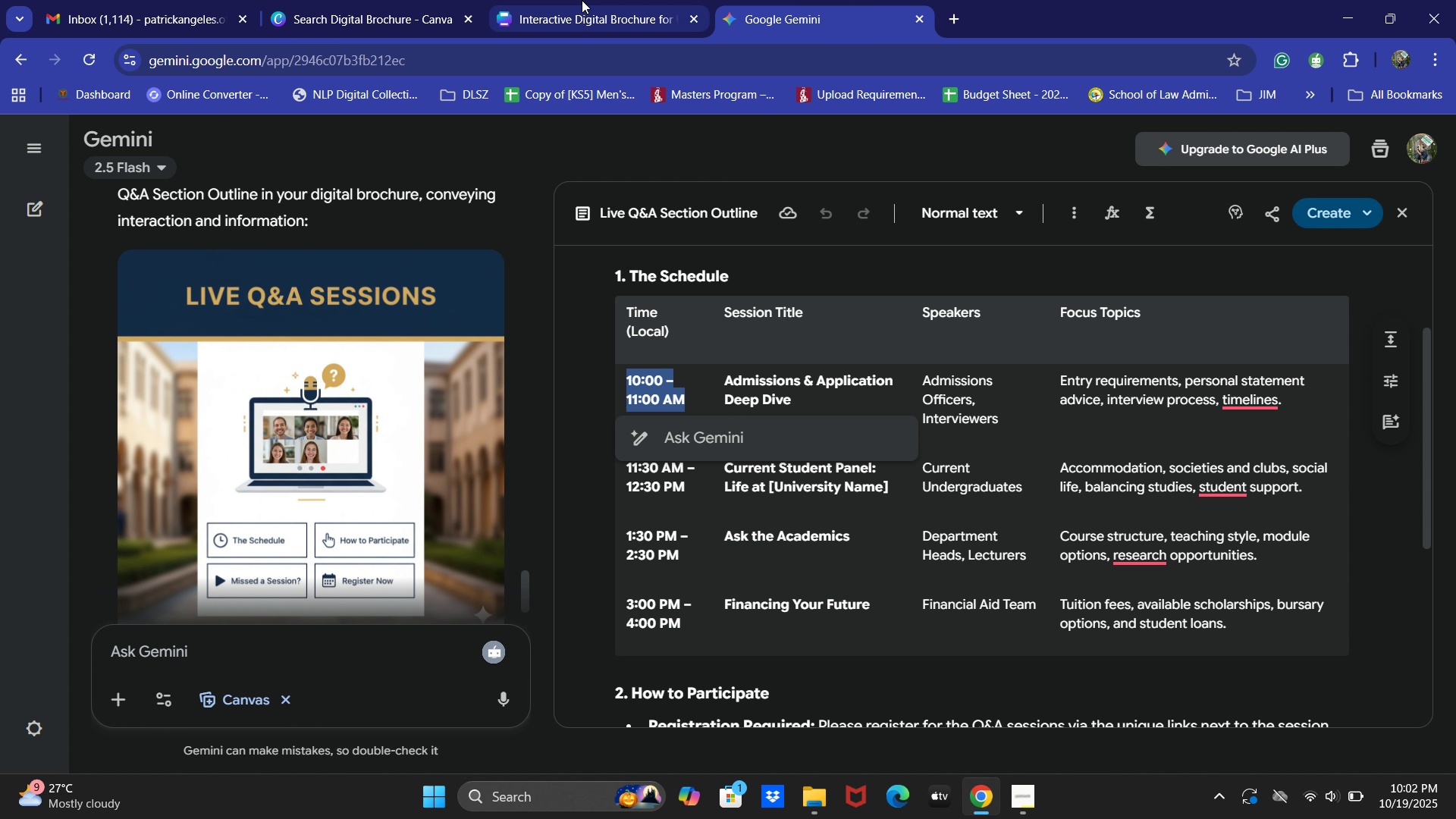 
left_click([582, 0])
 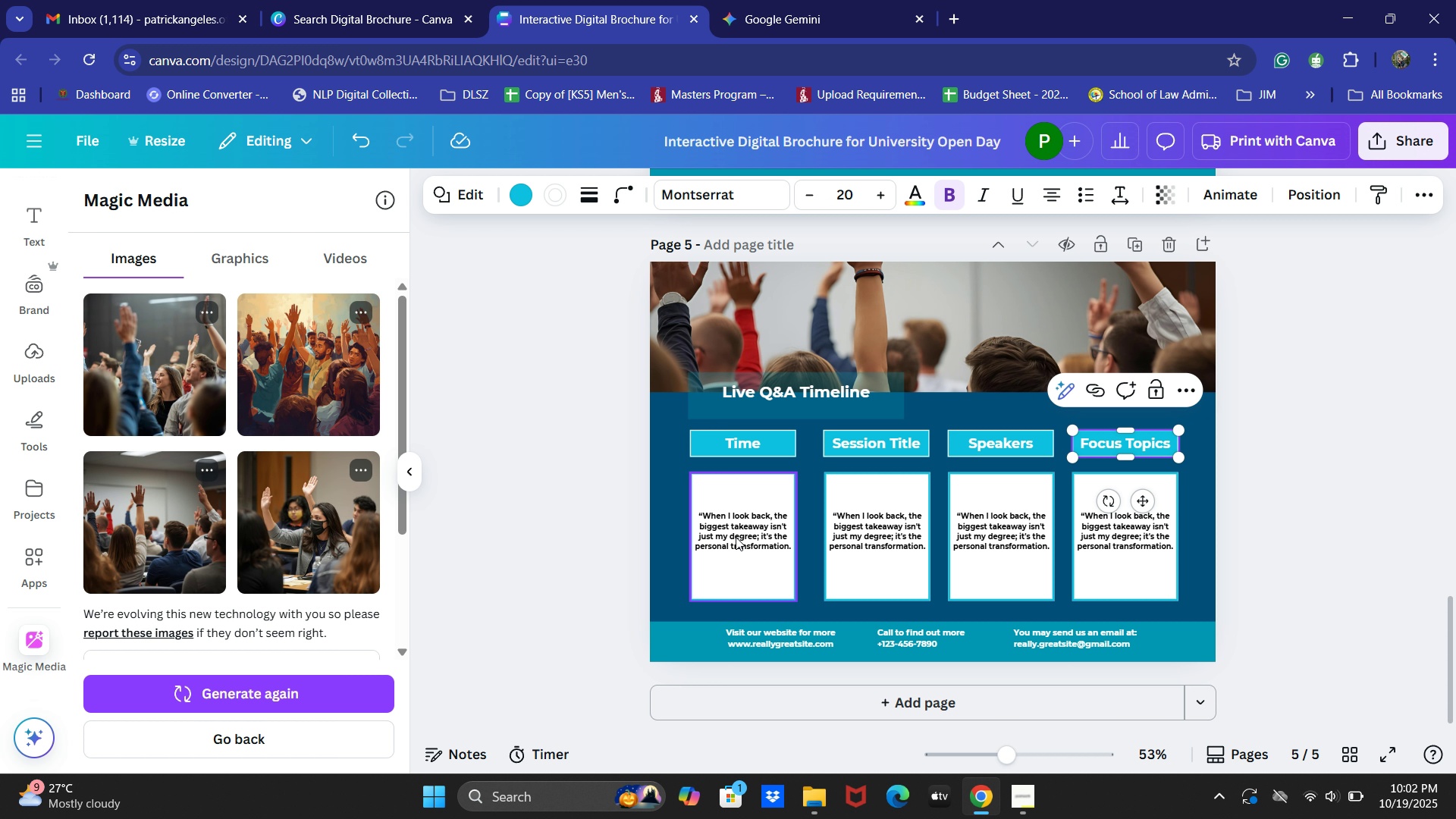 
left_click([745, 525])
 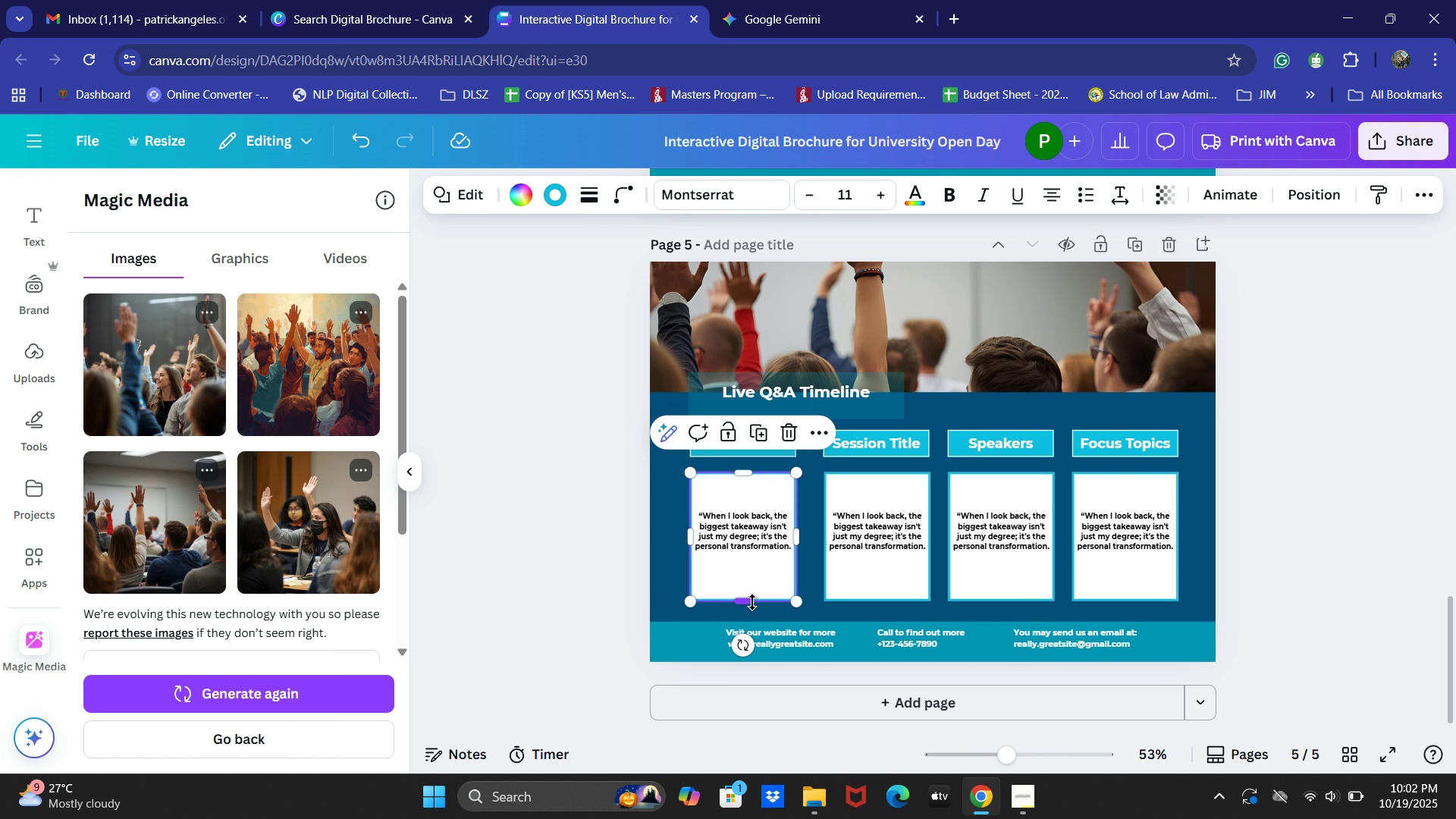 
left_click_drag(start_coordinate=[749, 601], to_coordinate=[752, 499])
 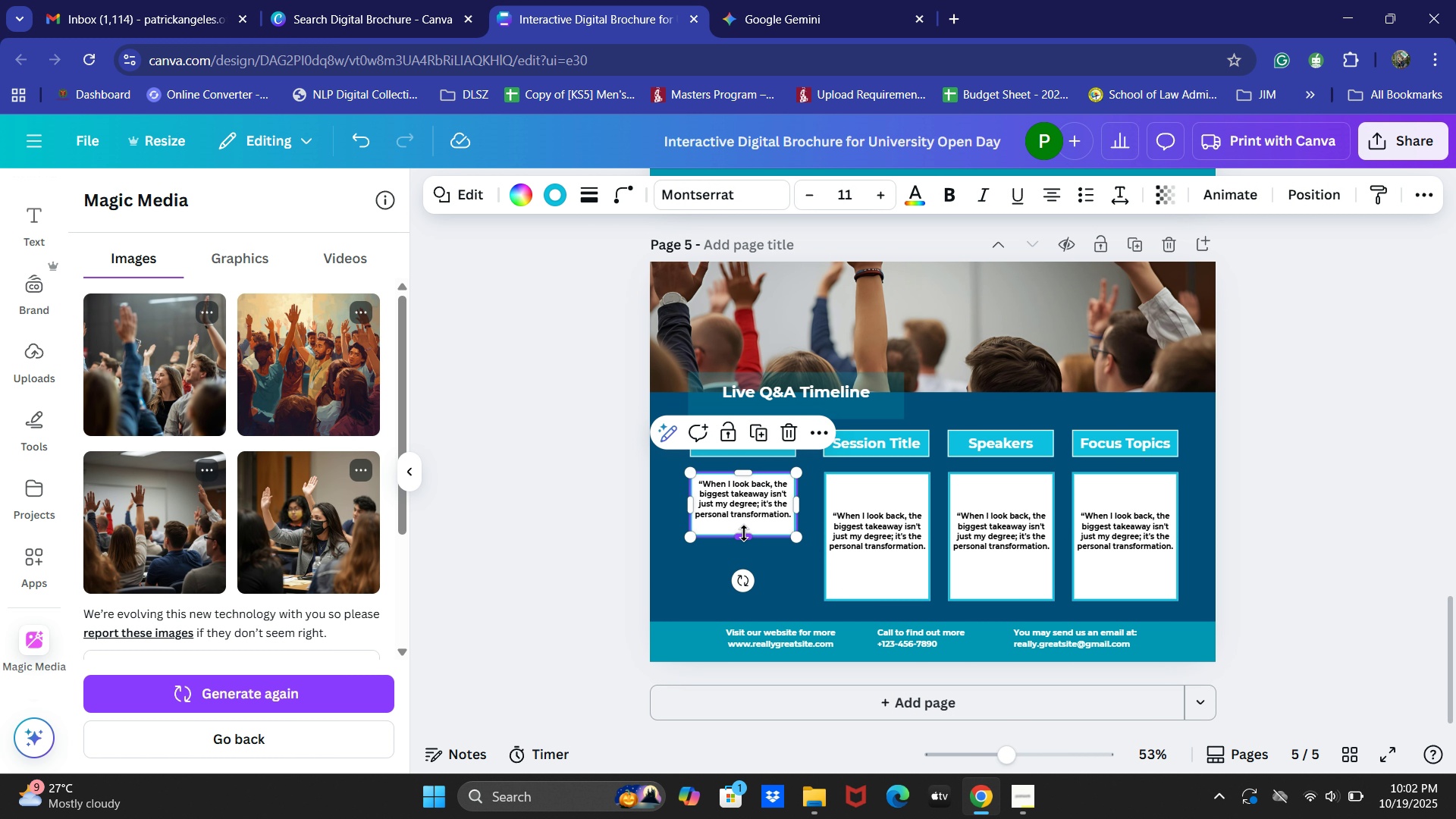 
left_click_drag(start_coordinate=[743, 533], to_coordinate=[751, 502])
 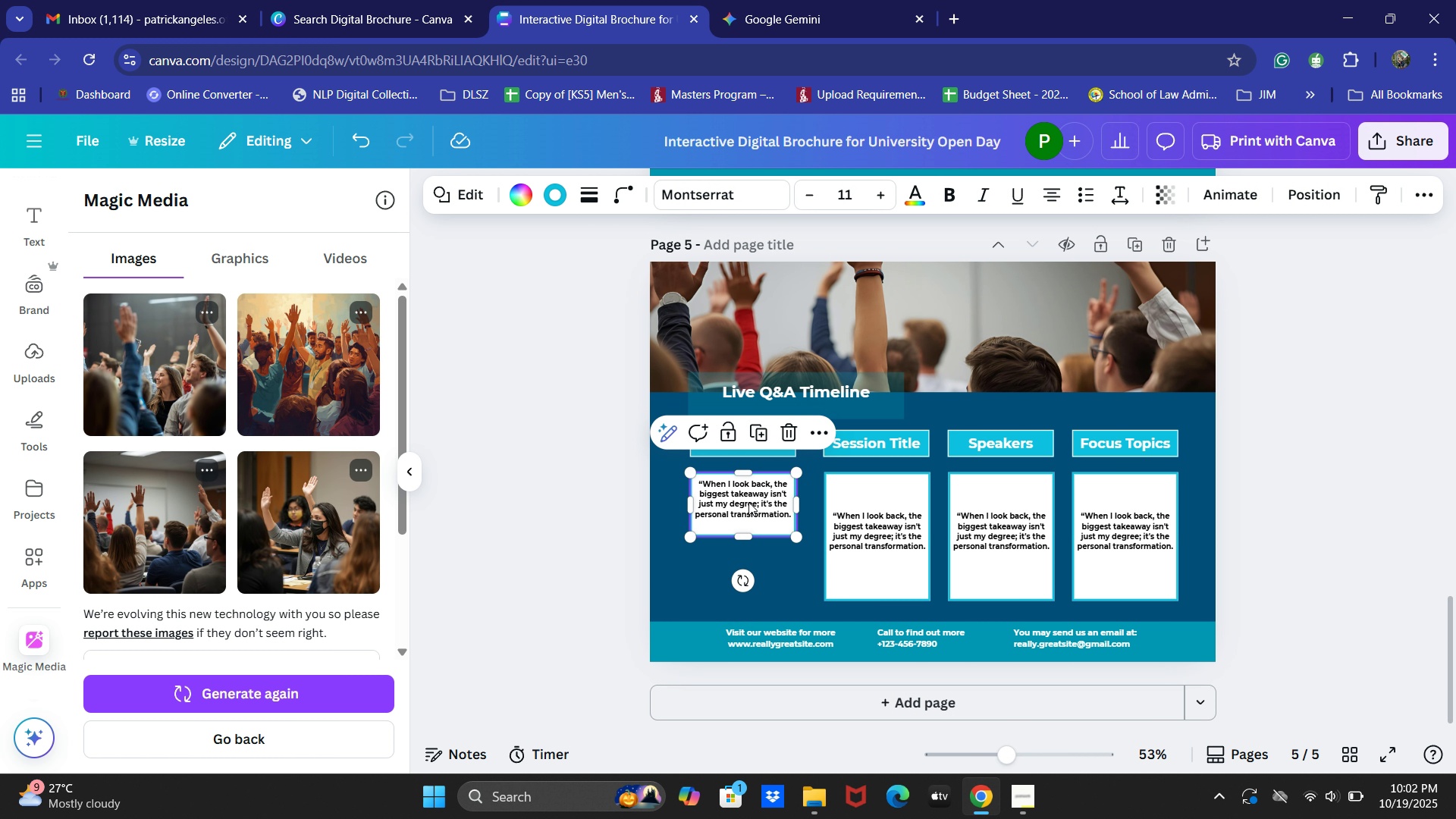 
double_click([748, 502])
 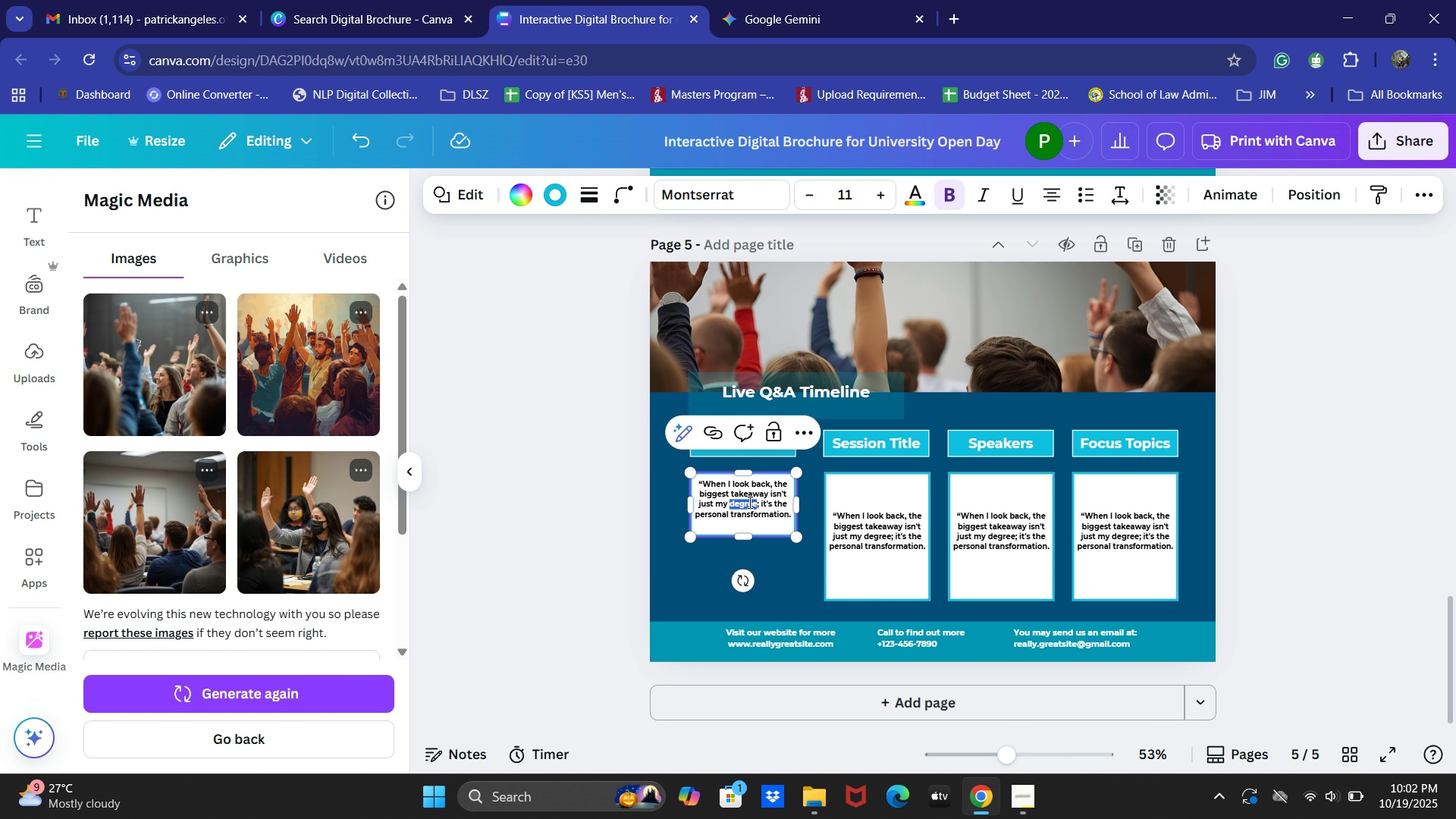 
triple_click([748, 502])
 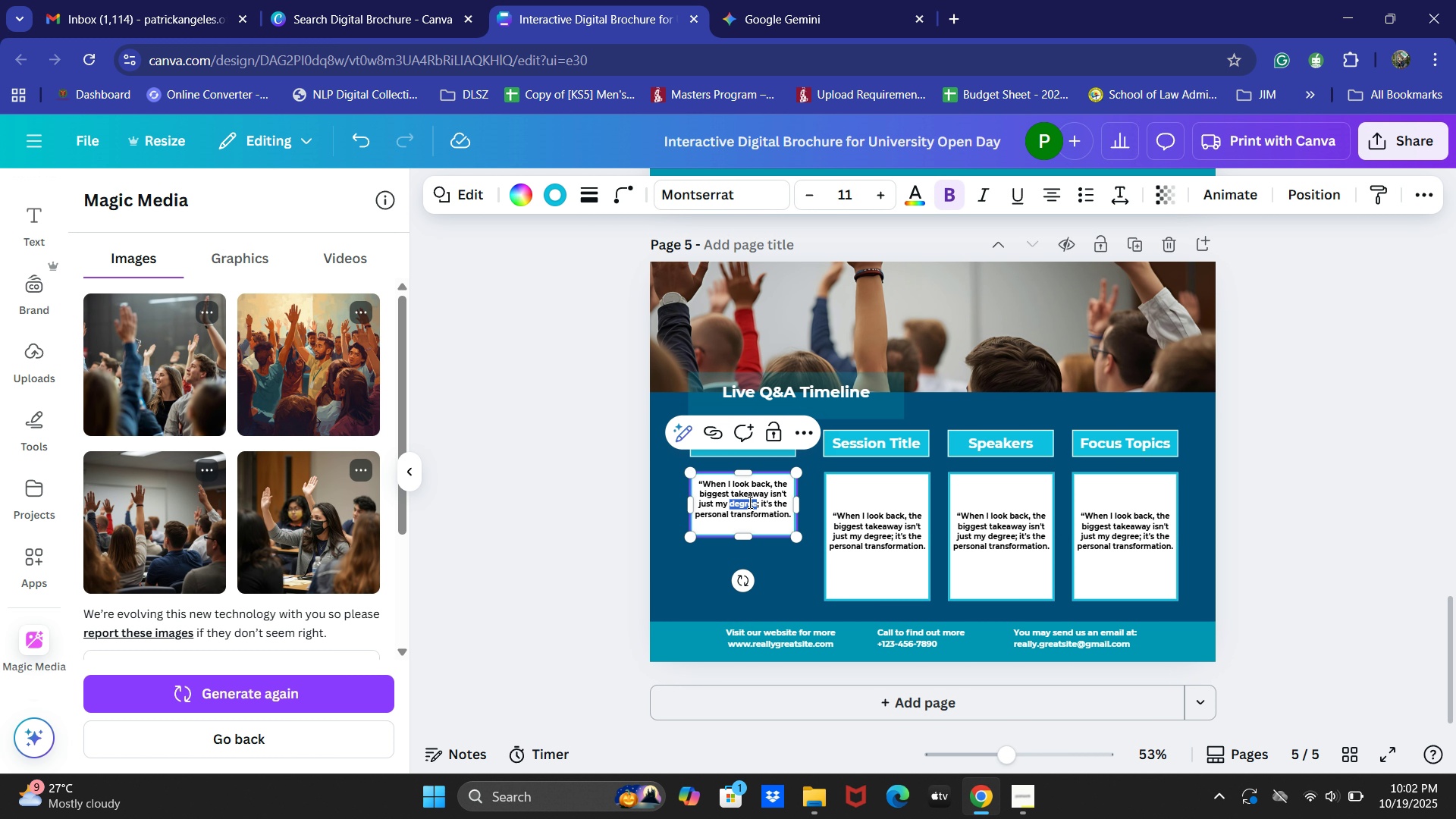 
key(Control+A)
 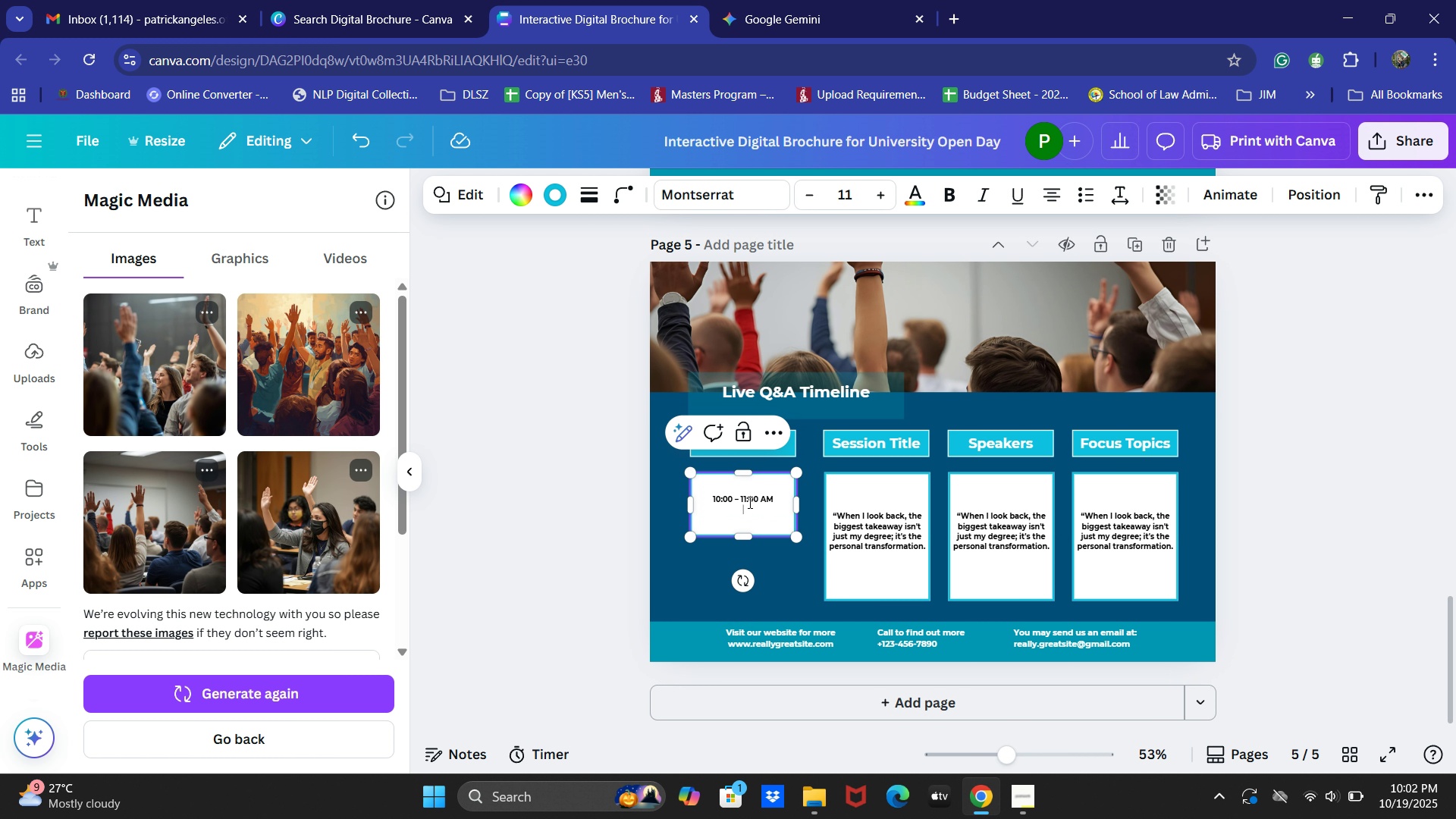 
key(Control+V)
 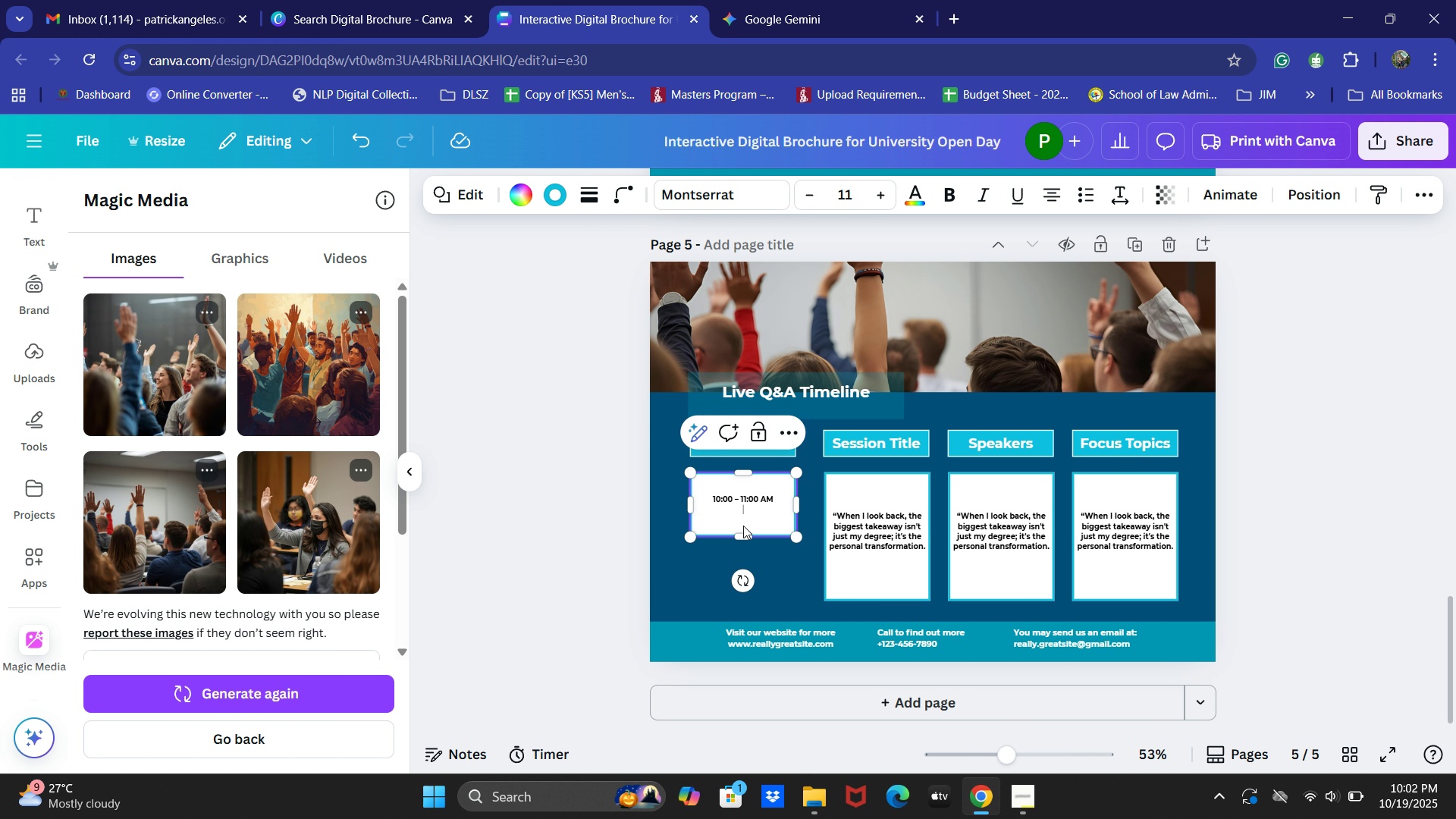 
key(Backspace)
 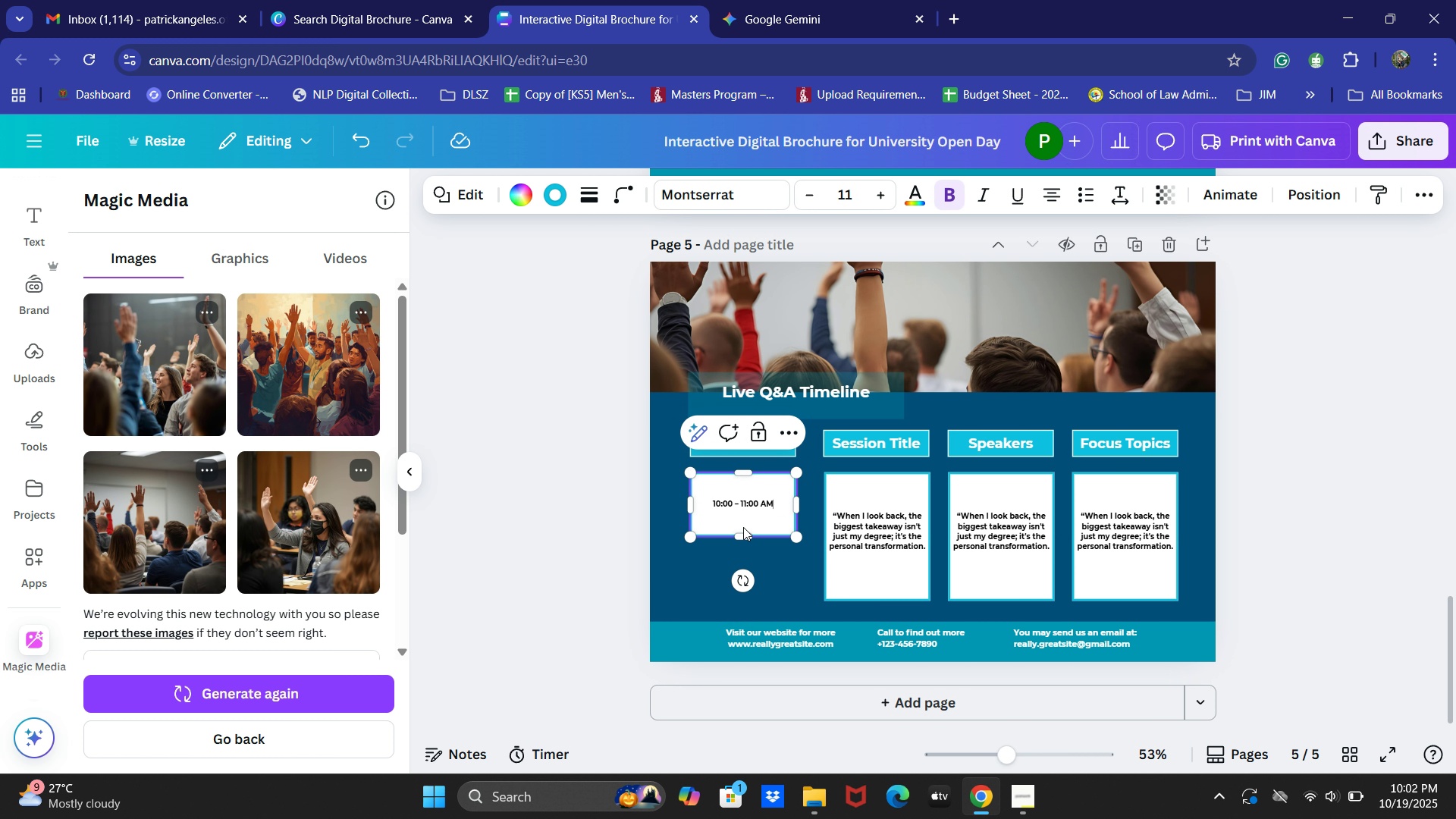 
key(Backspace)
 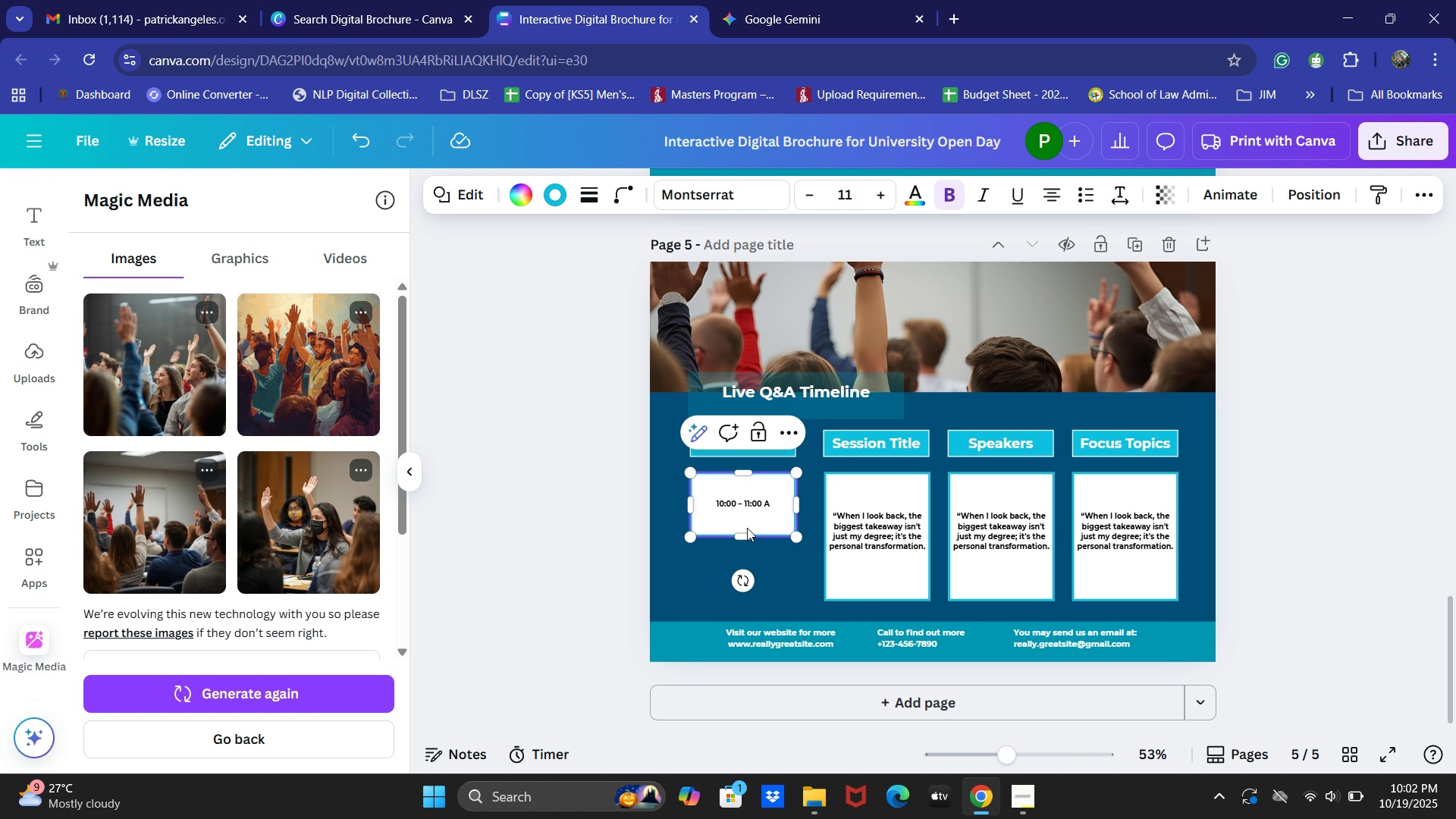 
key(Shift+M)
 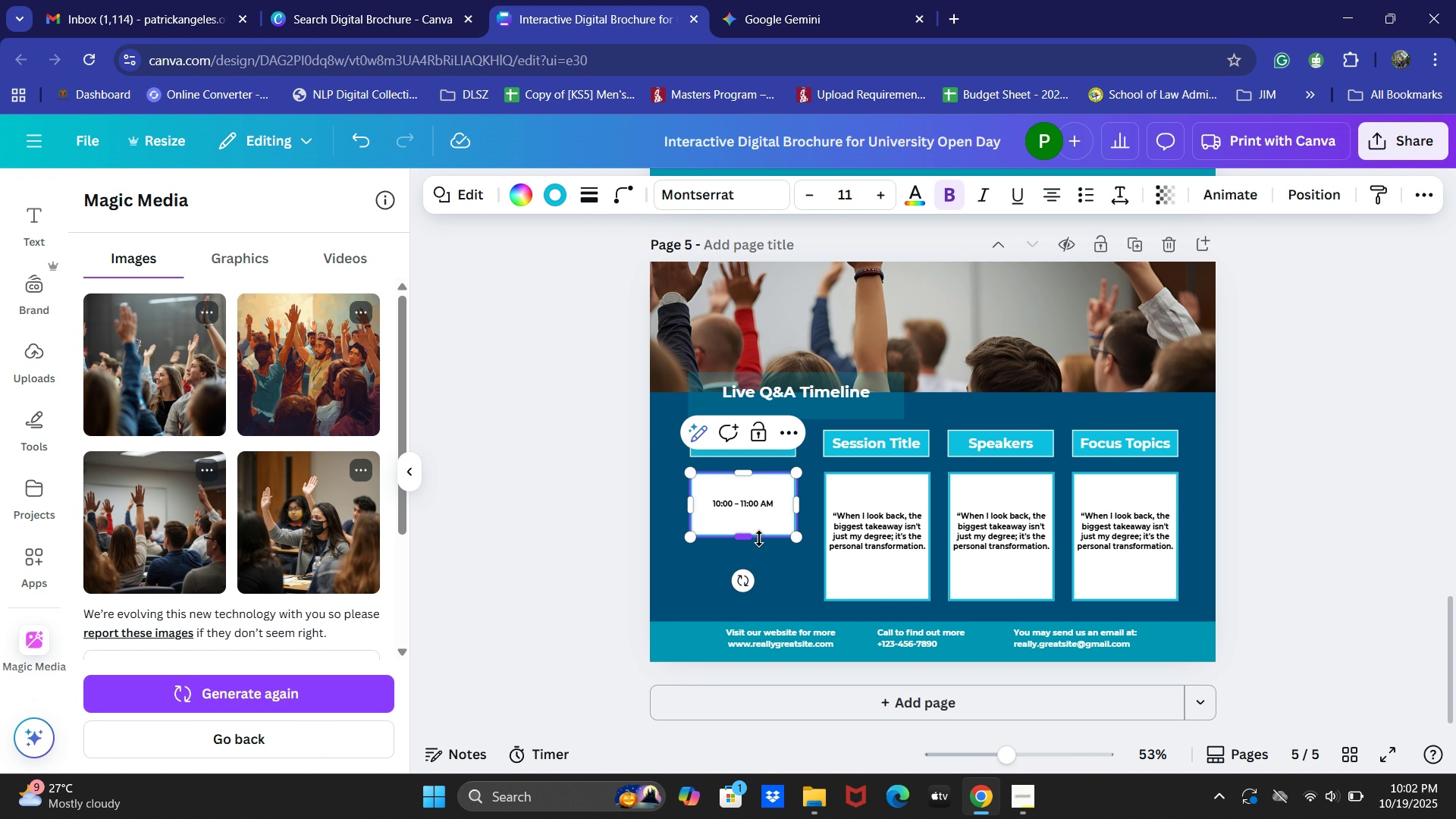 
left_click_drag(start_coordinate=[759, 538], to_coordinate=[758, 509])